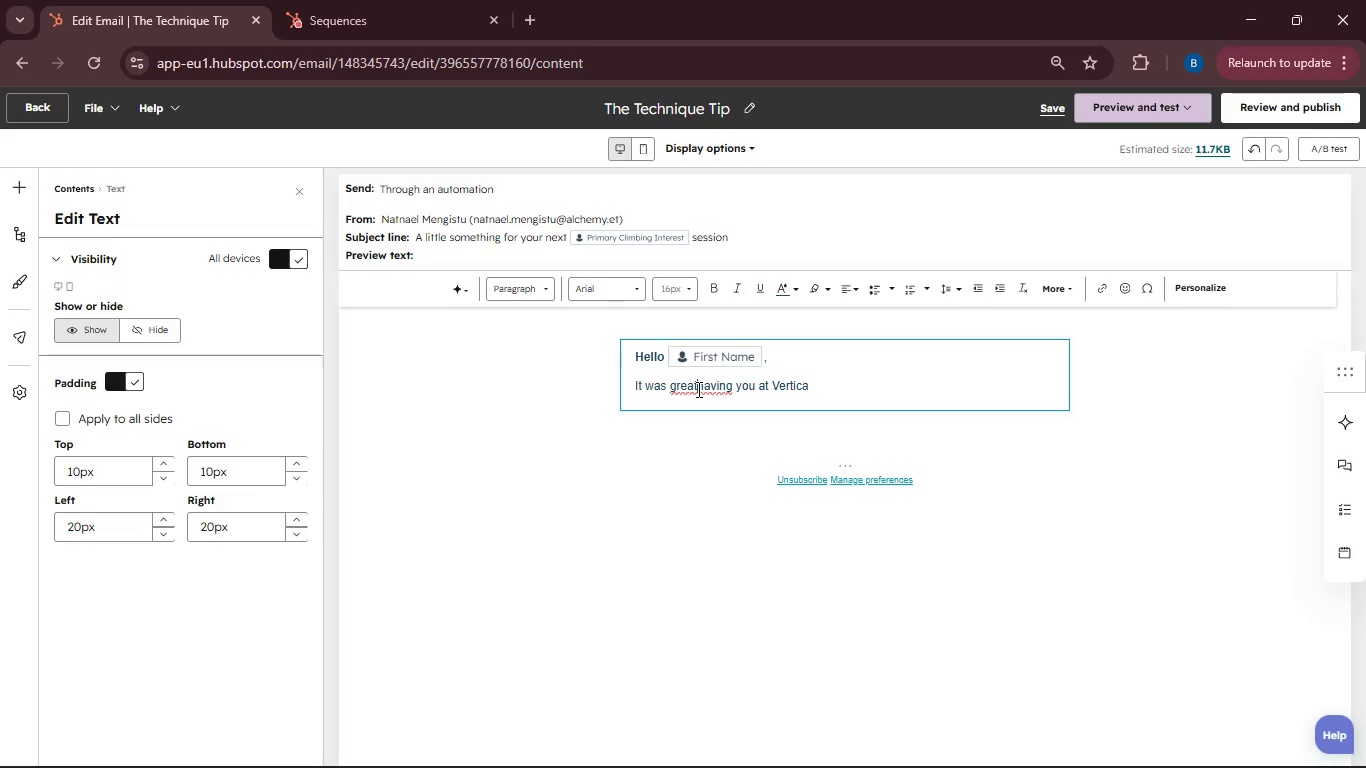 
key(Space)
 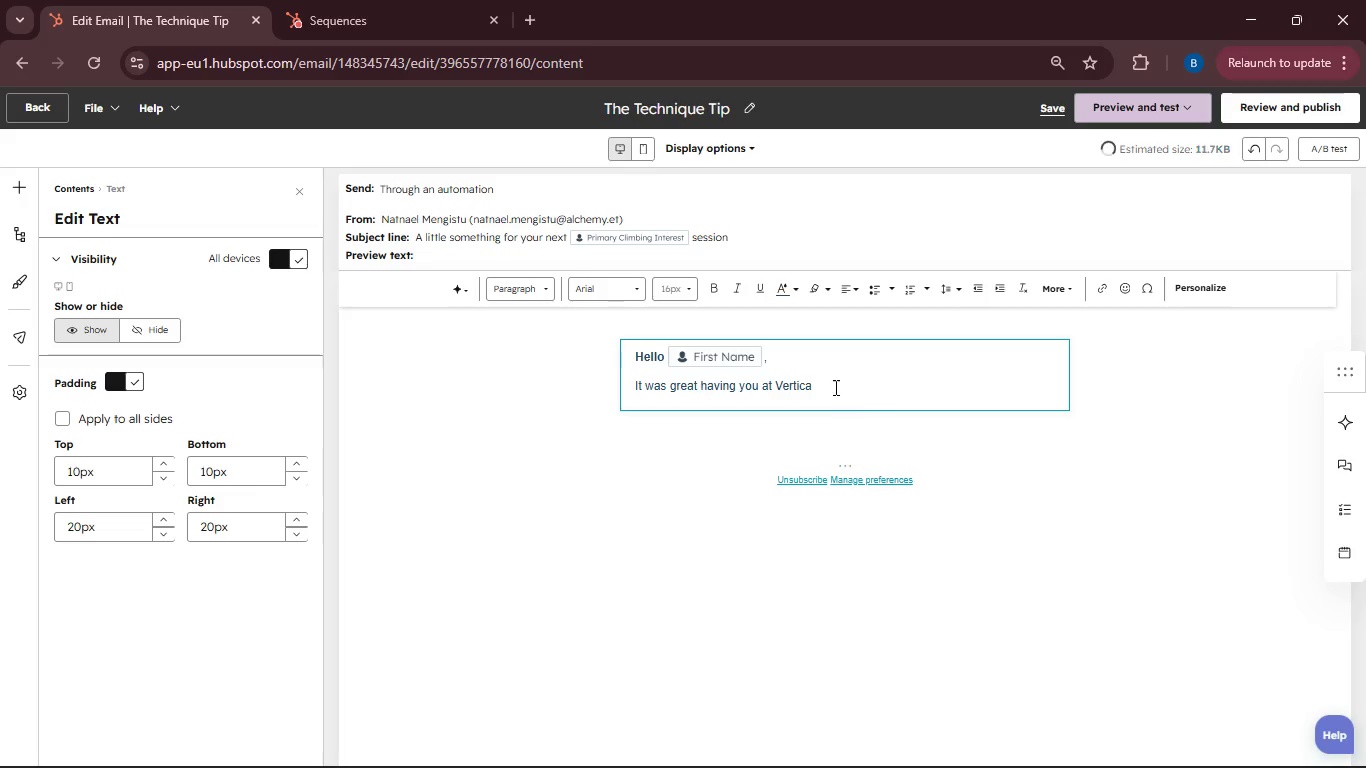 
left_click([834, 387])
 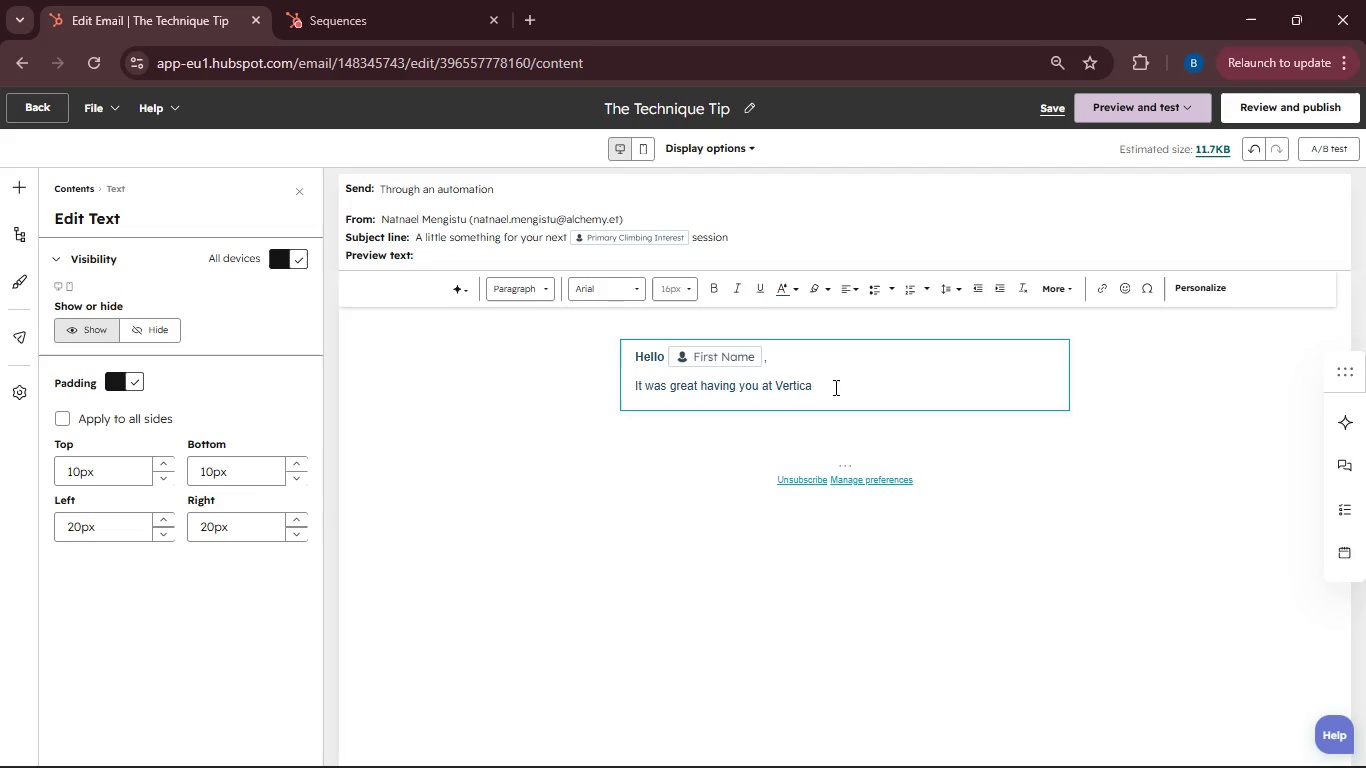 
type(l Limit recently! We noticed you're a fan of )
 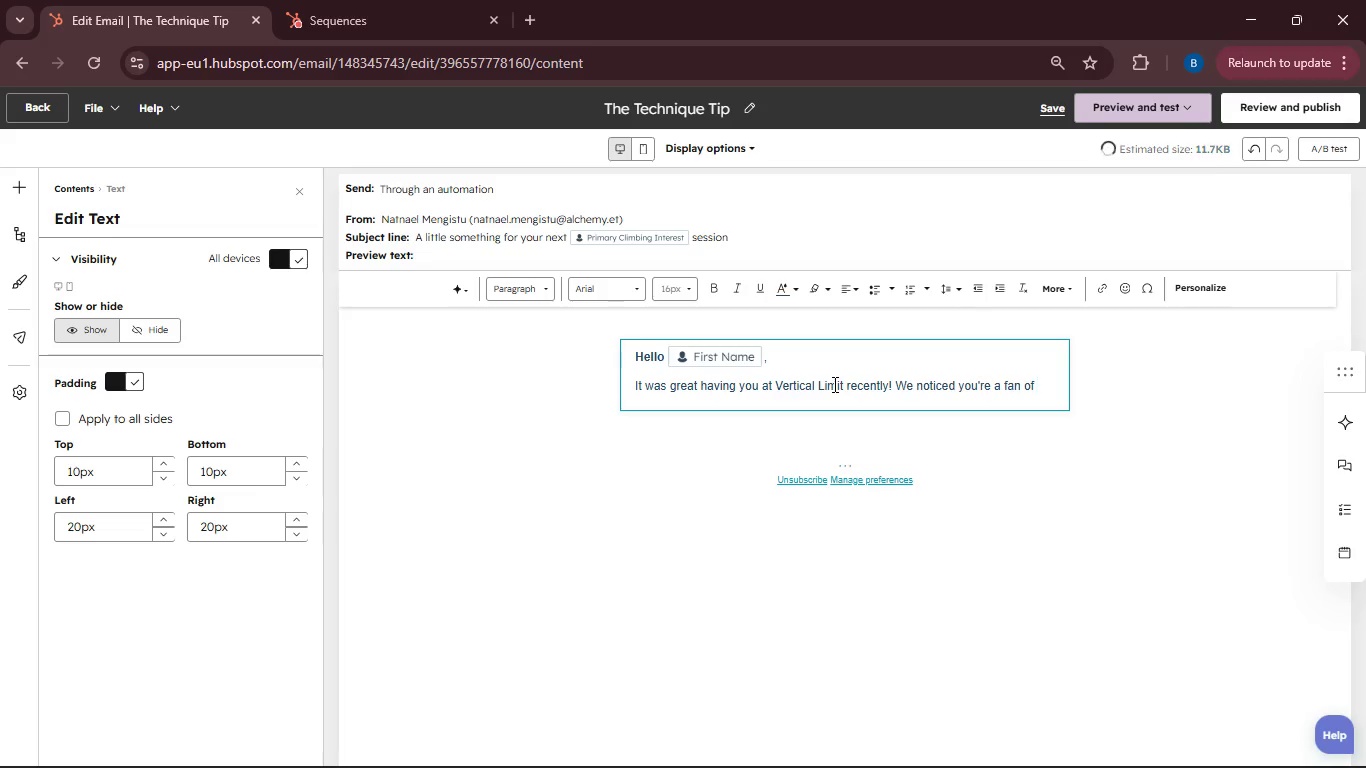 
left_click([1199, 283])
 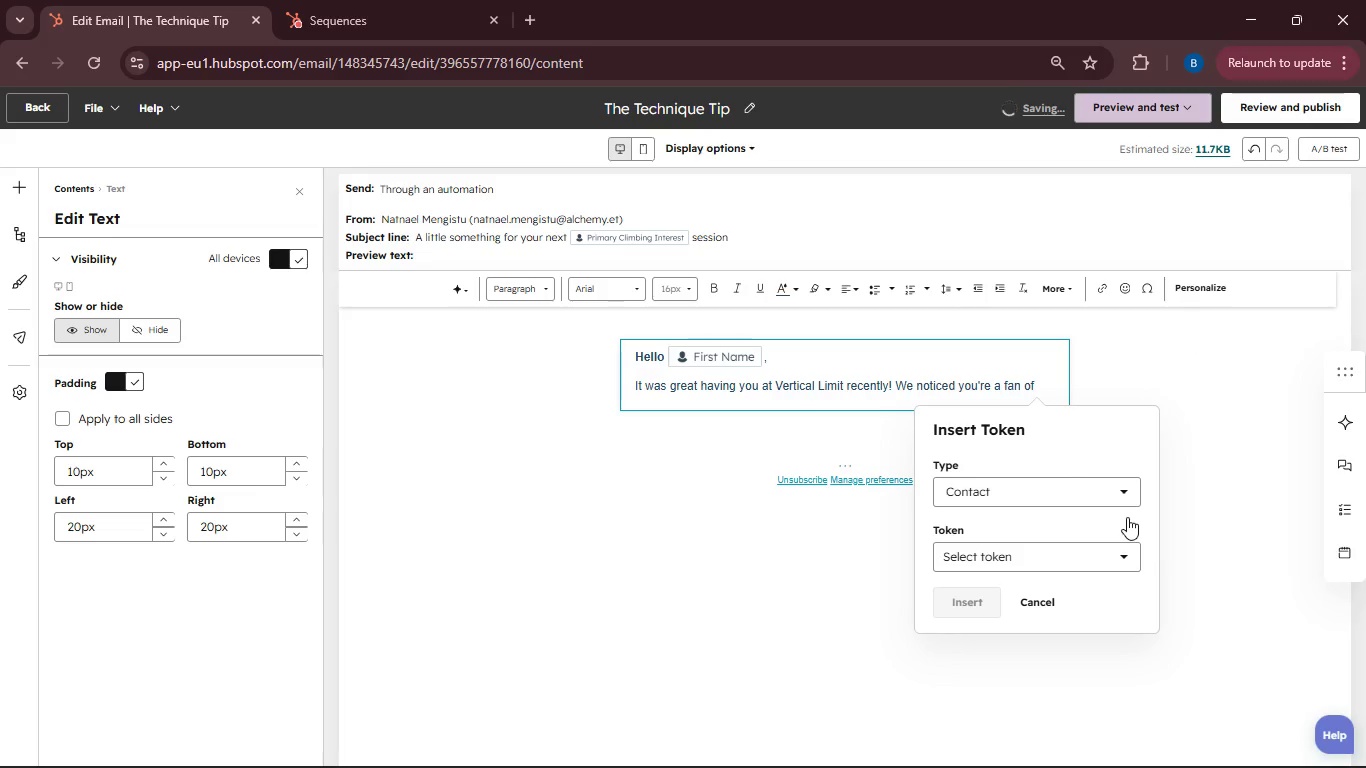 
left_click([1124, 565])
 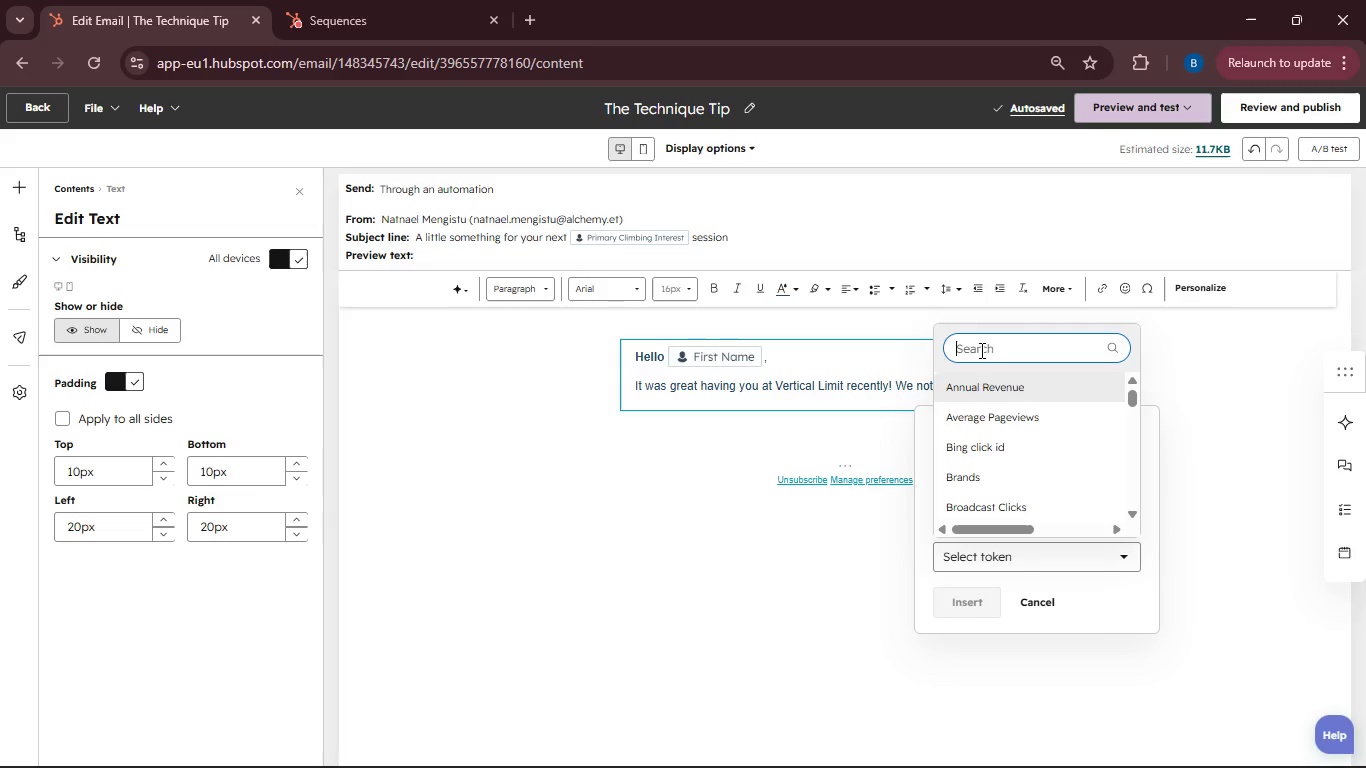 
type(Primary Climbing Interest)
 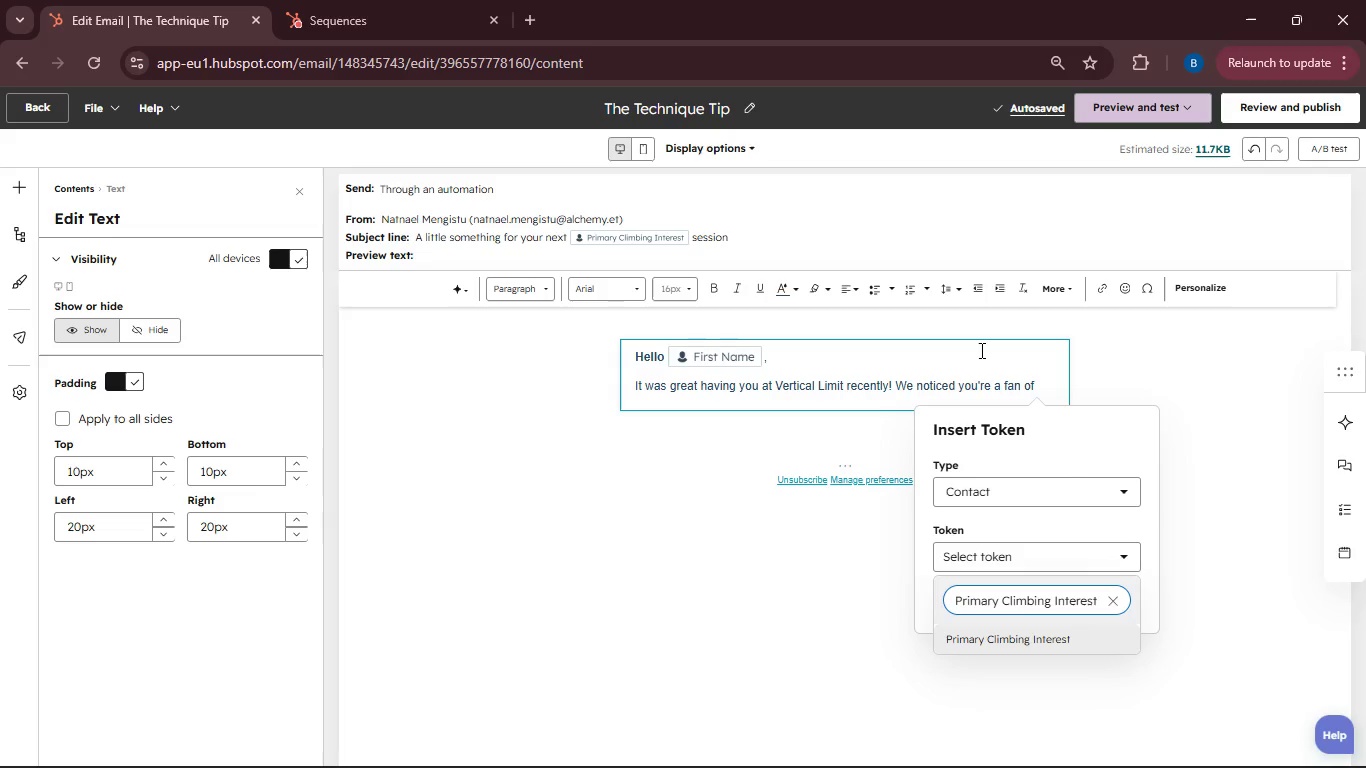 
left_click([1028, 644])
 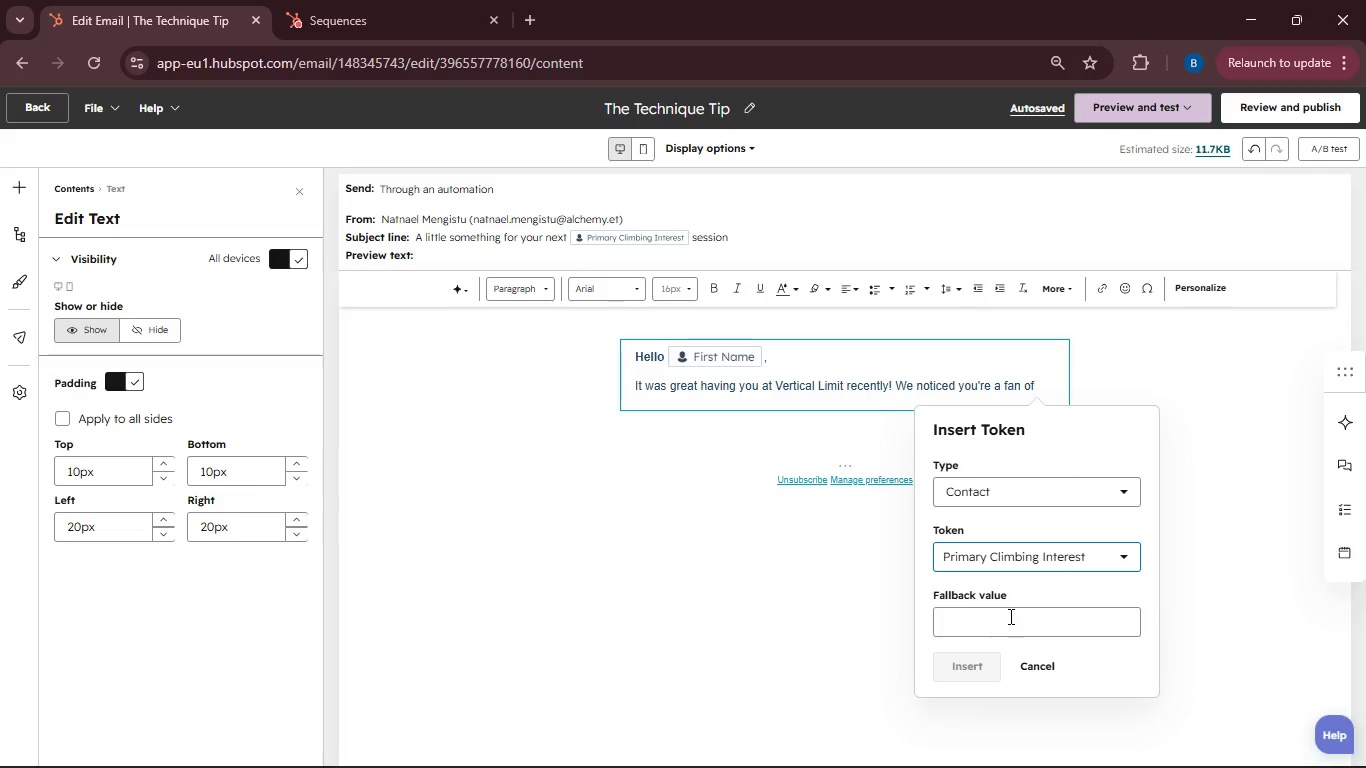 
left_click([1003, 614])
 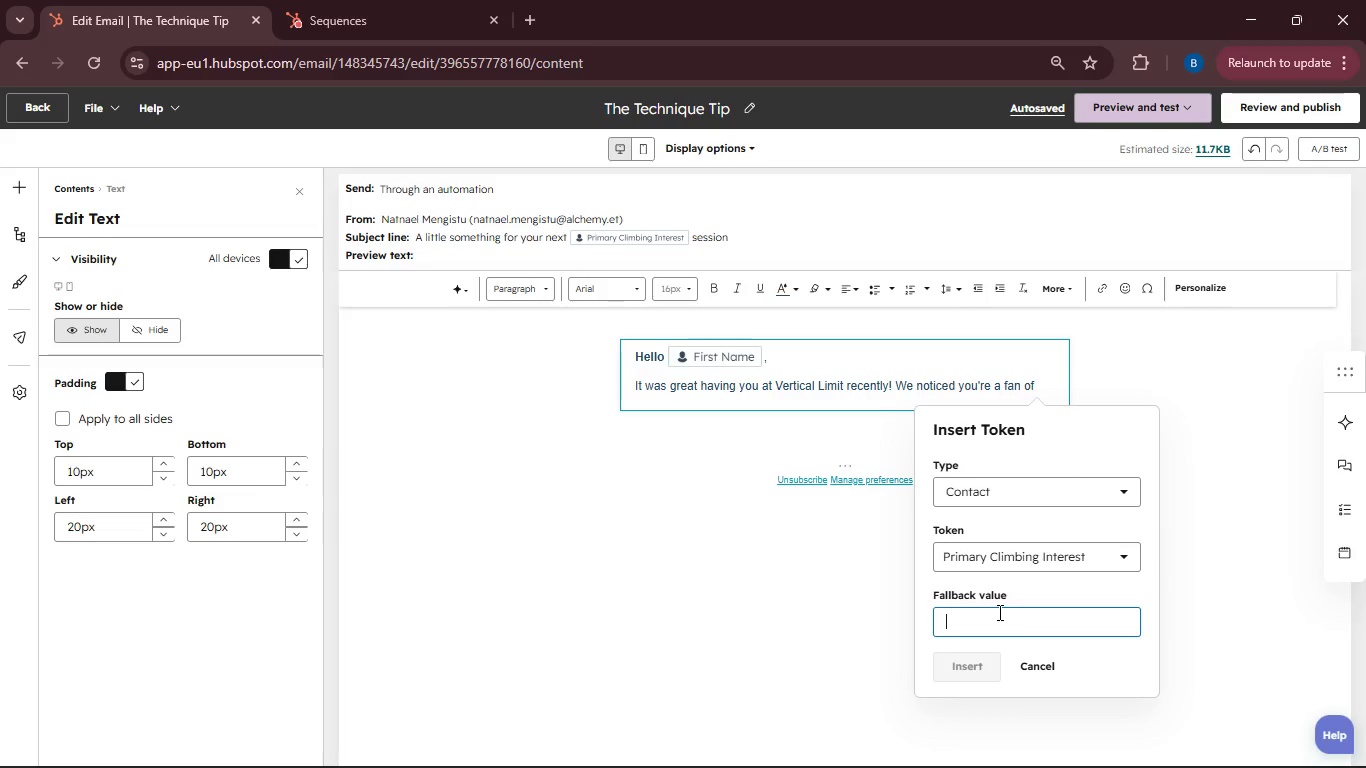 
type(climbing interest)
 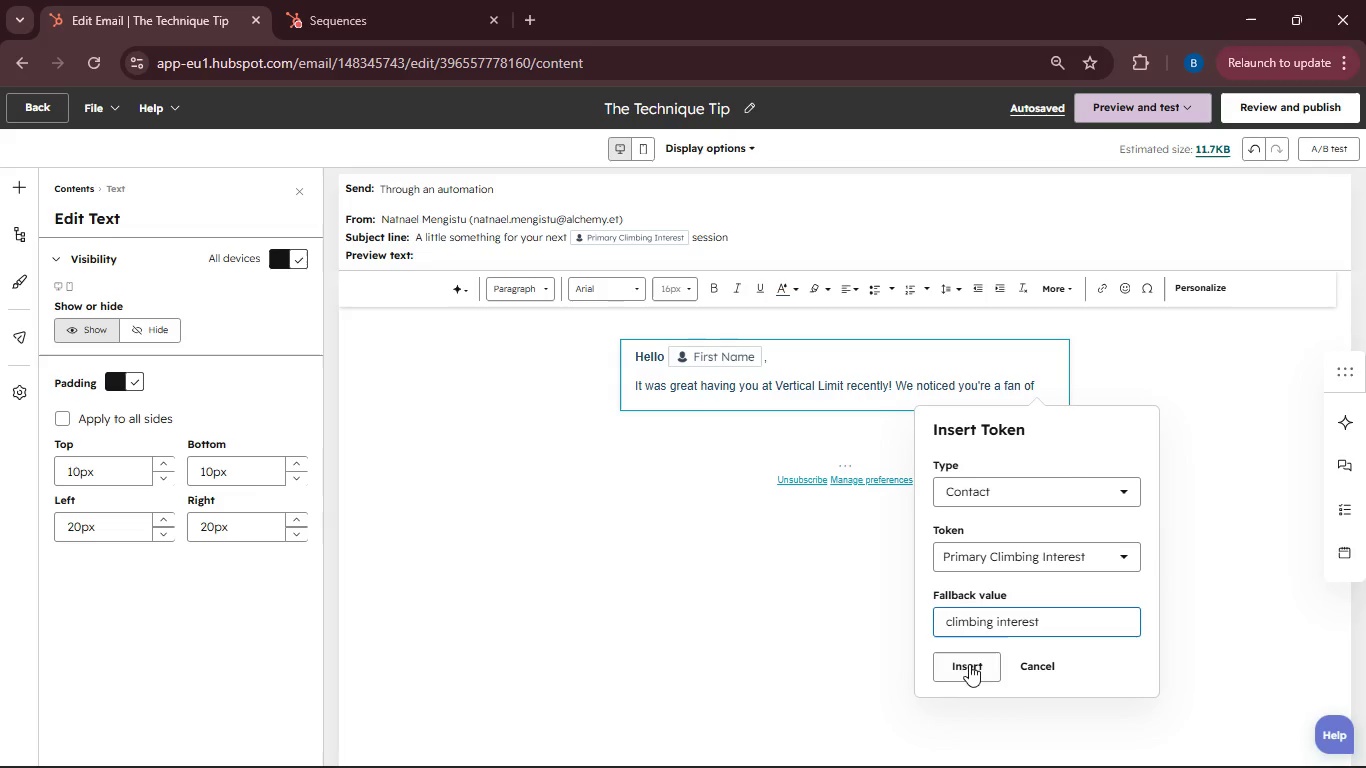 
left_click([968, 674])
 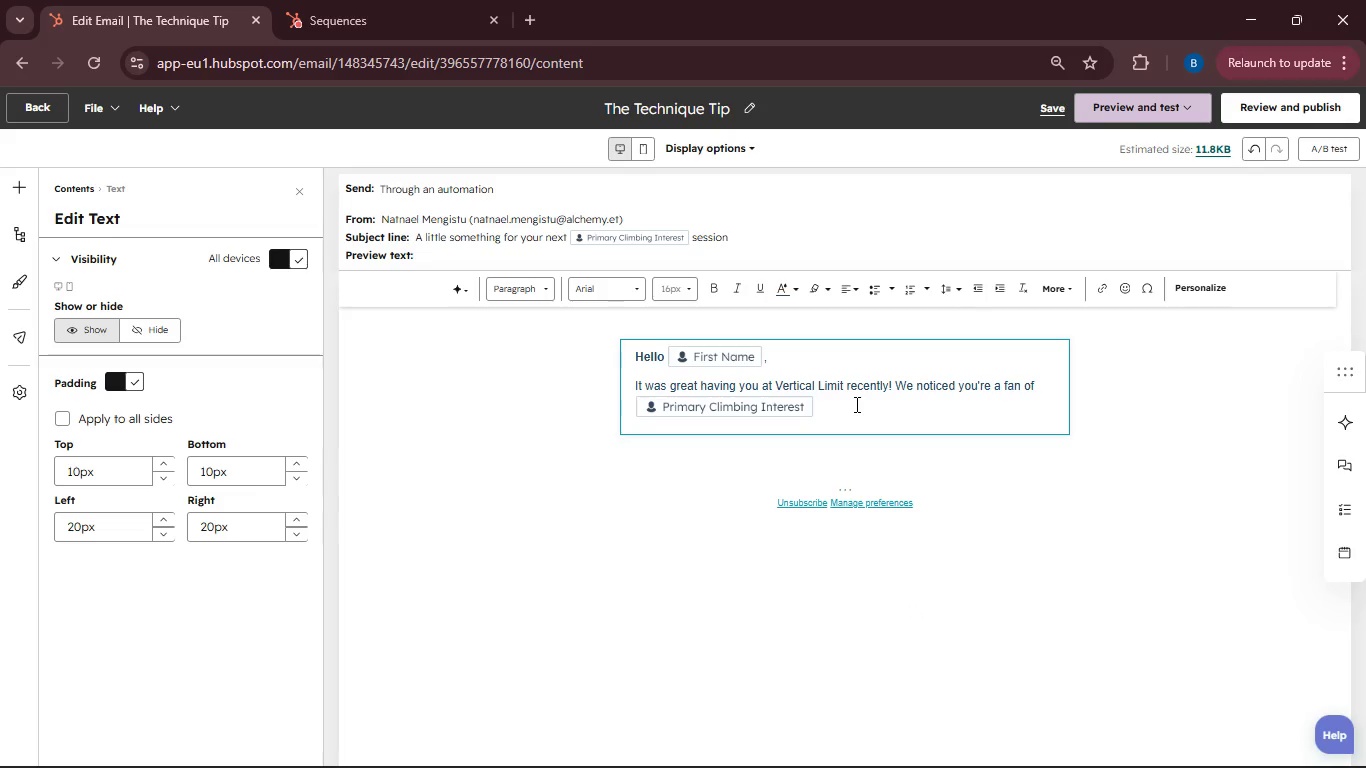 
type(, so we wanted to share a quick pro-tip to help you level up.)
 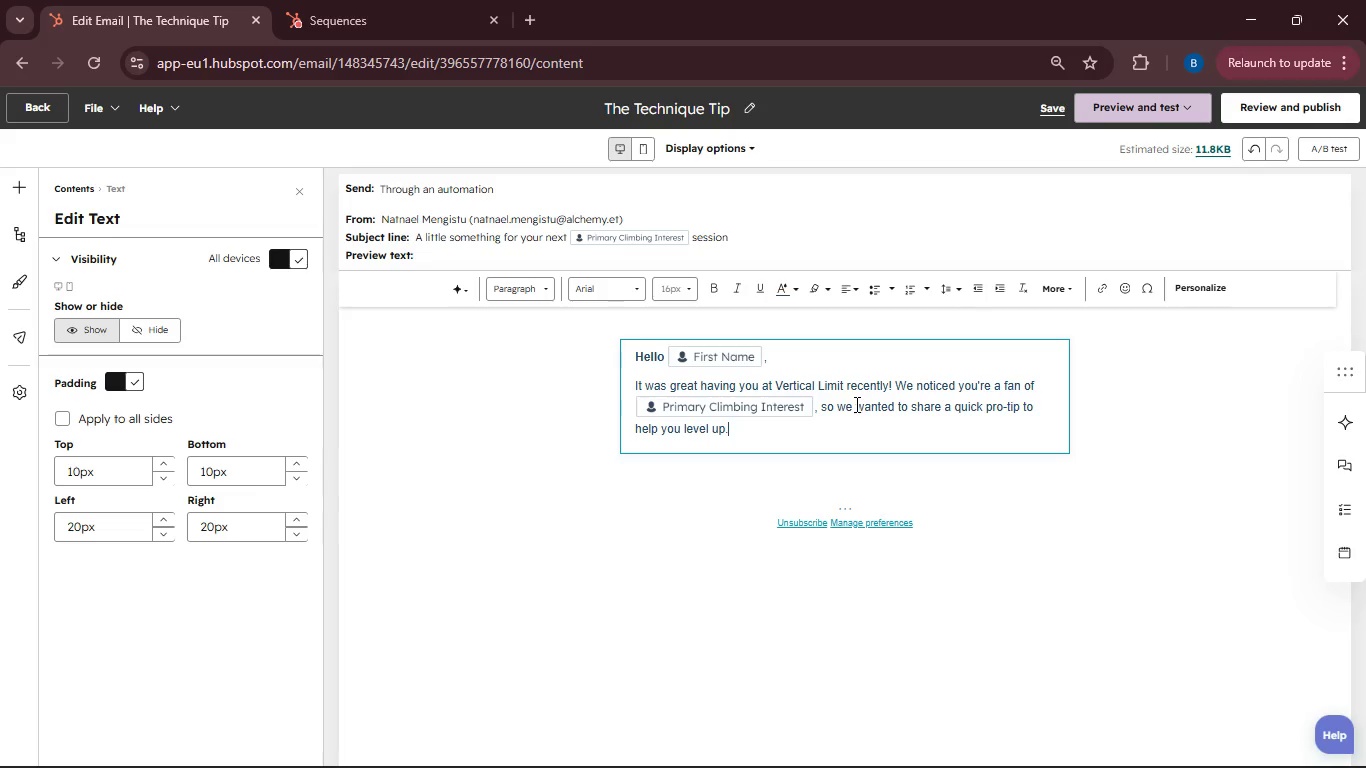 
key(Enter)
 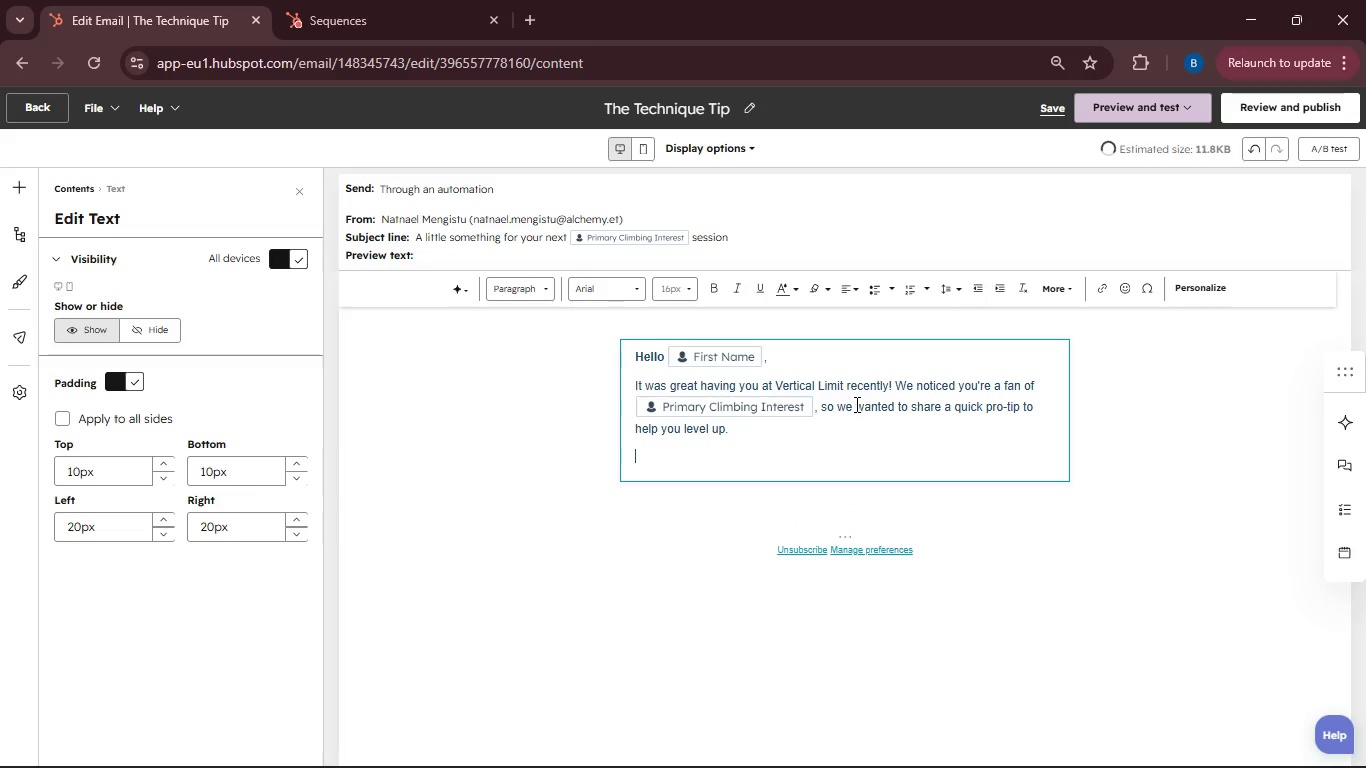 
type(Next time you're on the wall,fo)
key(Backspace)
key(Backspace)
type( focus on "quiet feet", placing your climbing shoes precisely and silently on each hold. This small chane buils)
 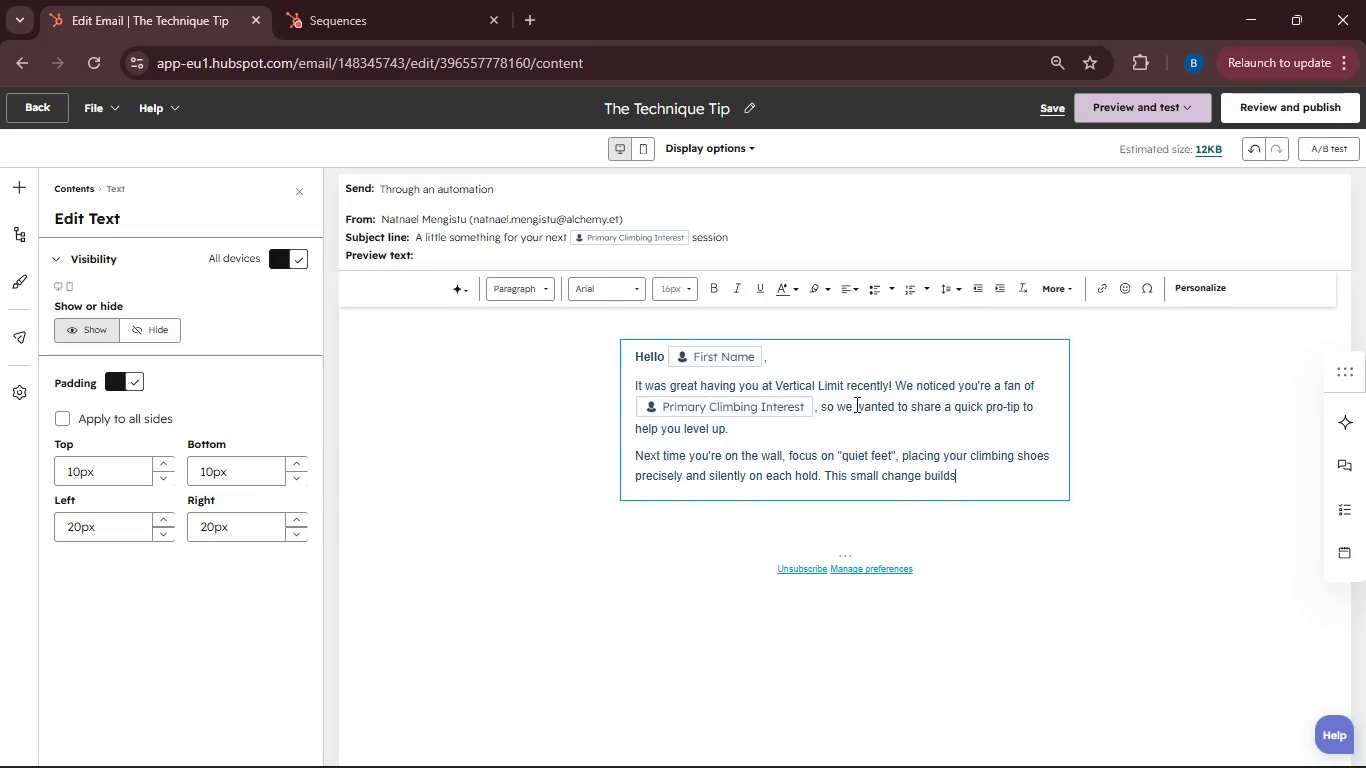 
 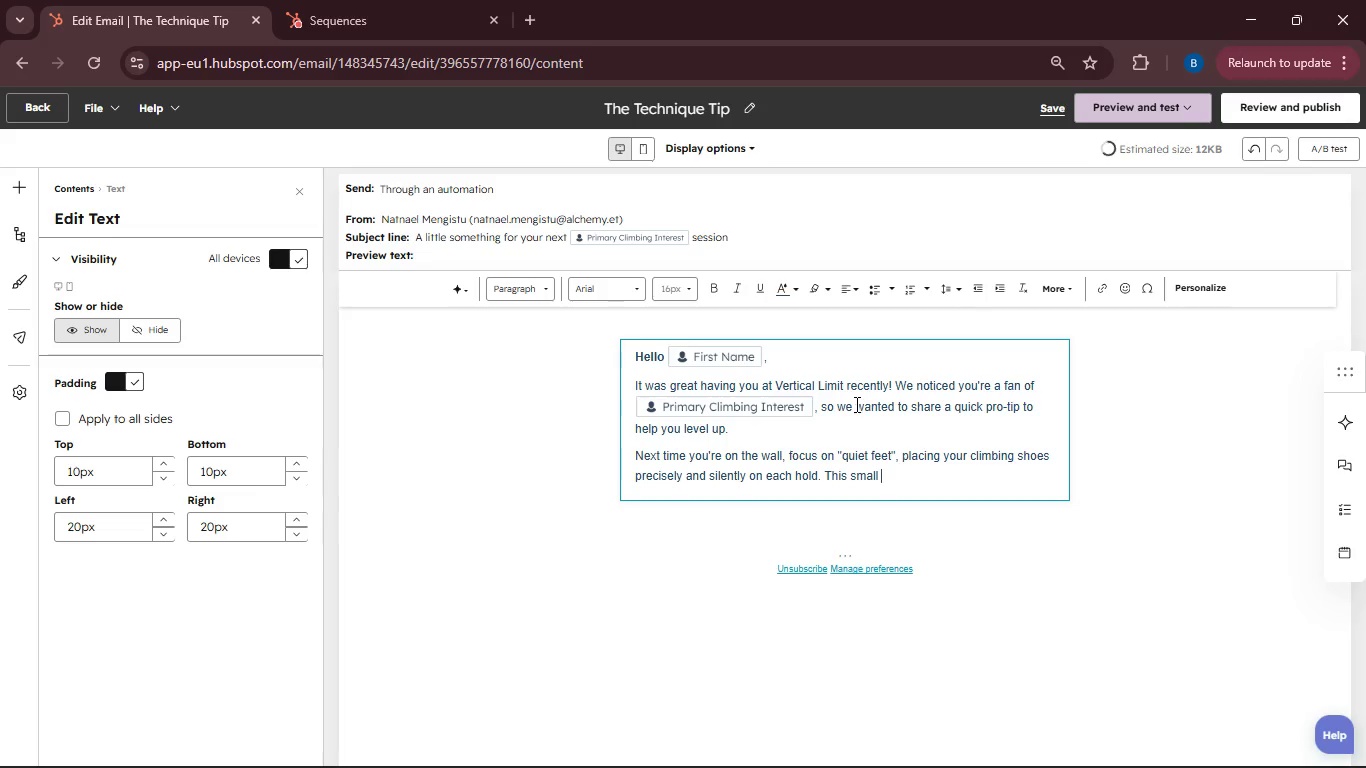 
hold_key(key=D, duration=8.34)
 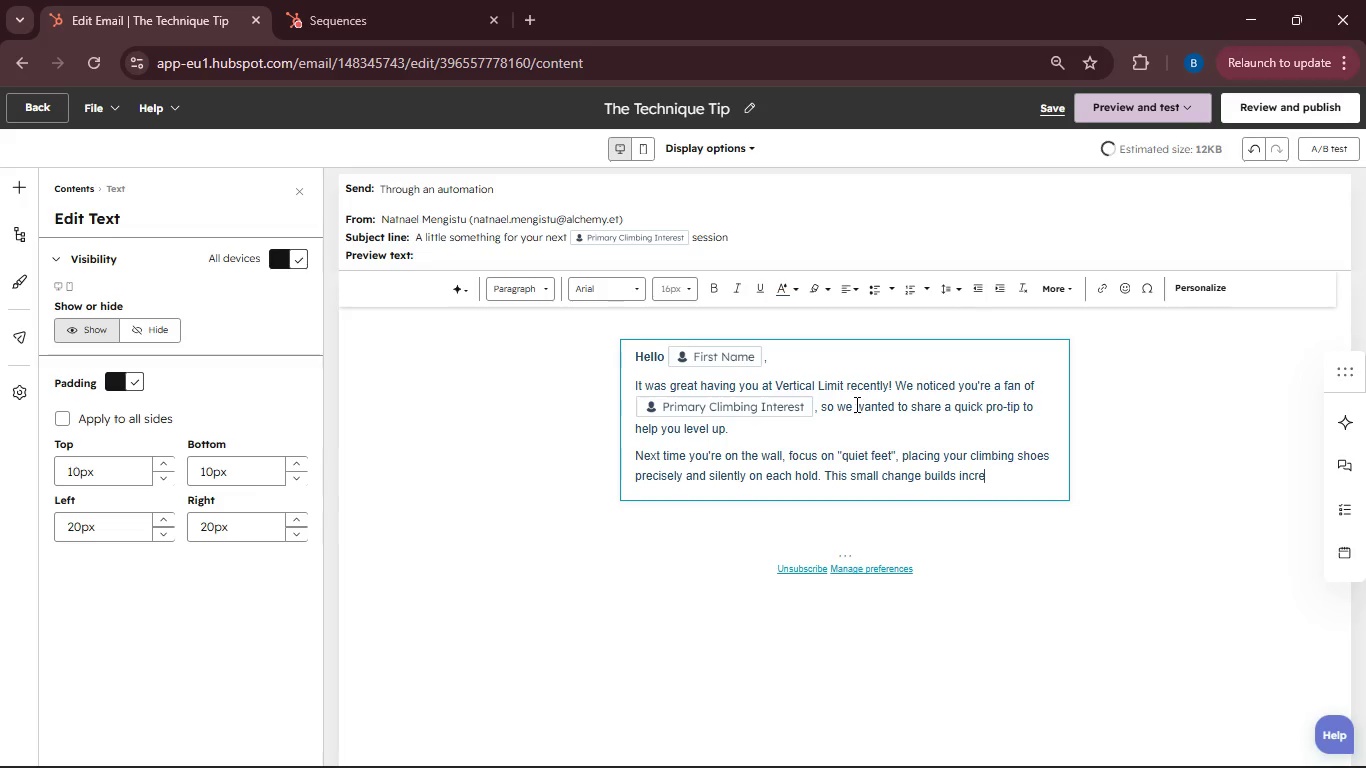 
type( increible core tension and efficiency. We can't wait to see you put this into prctce on your next visit!)
 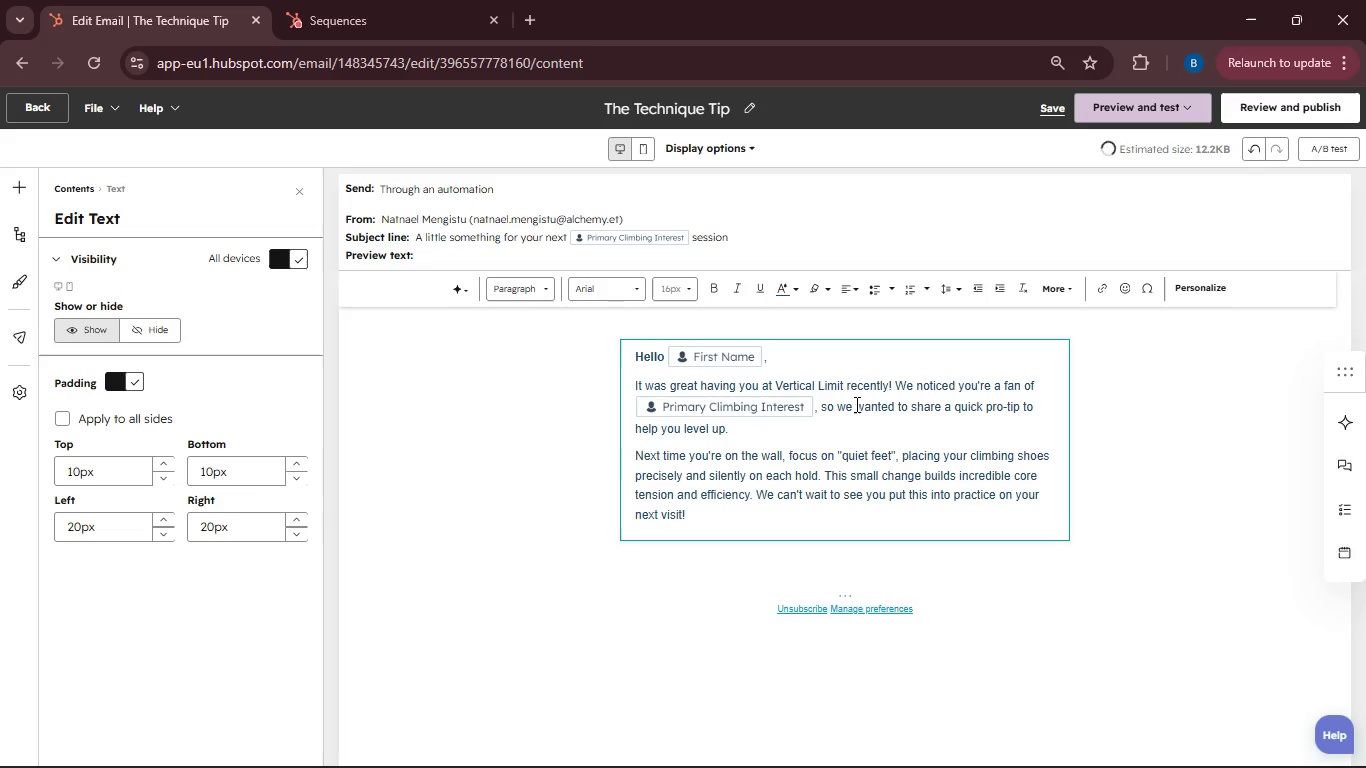 
wait(10.92)
 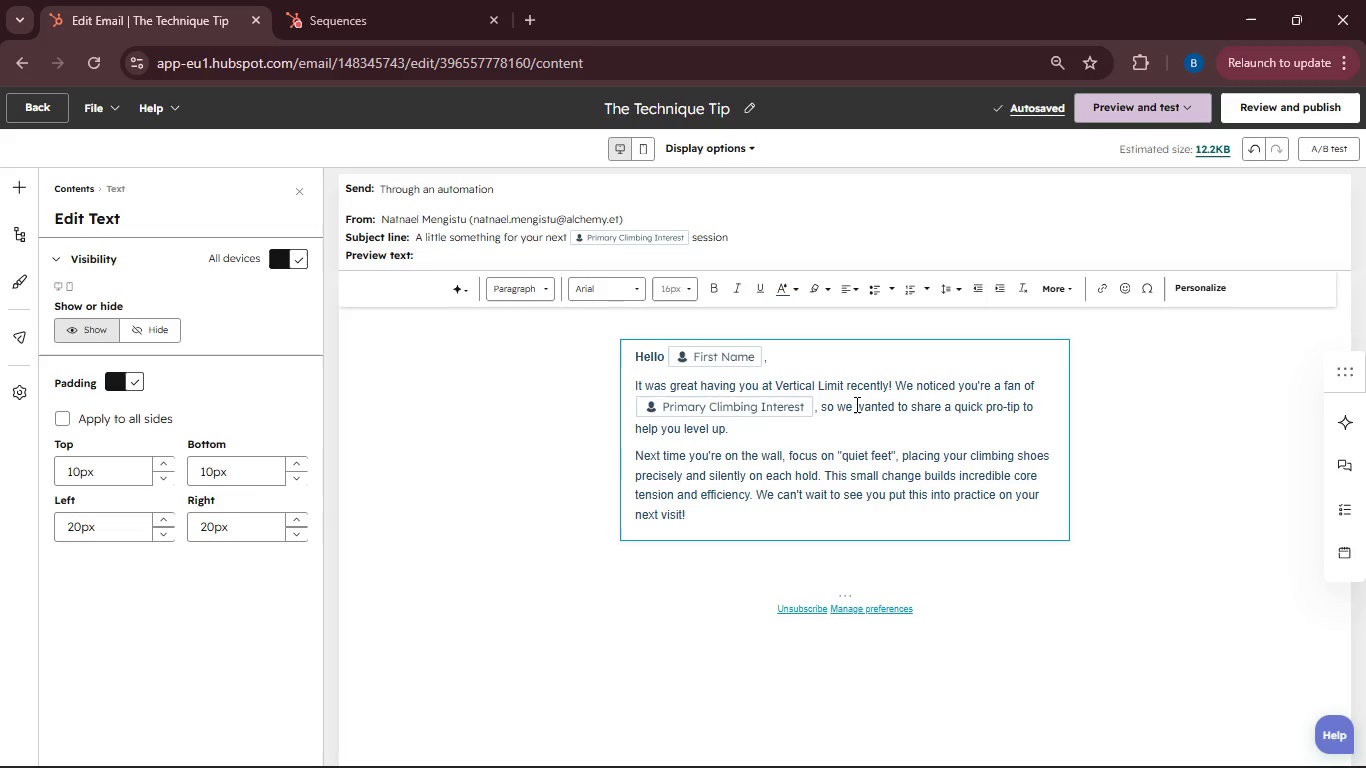 
key(Enter)
 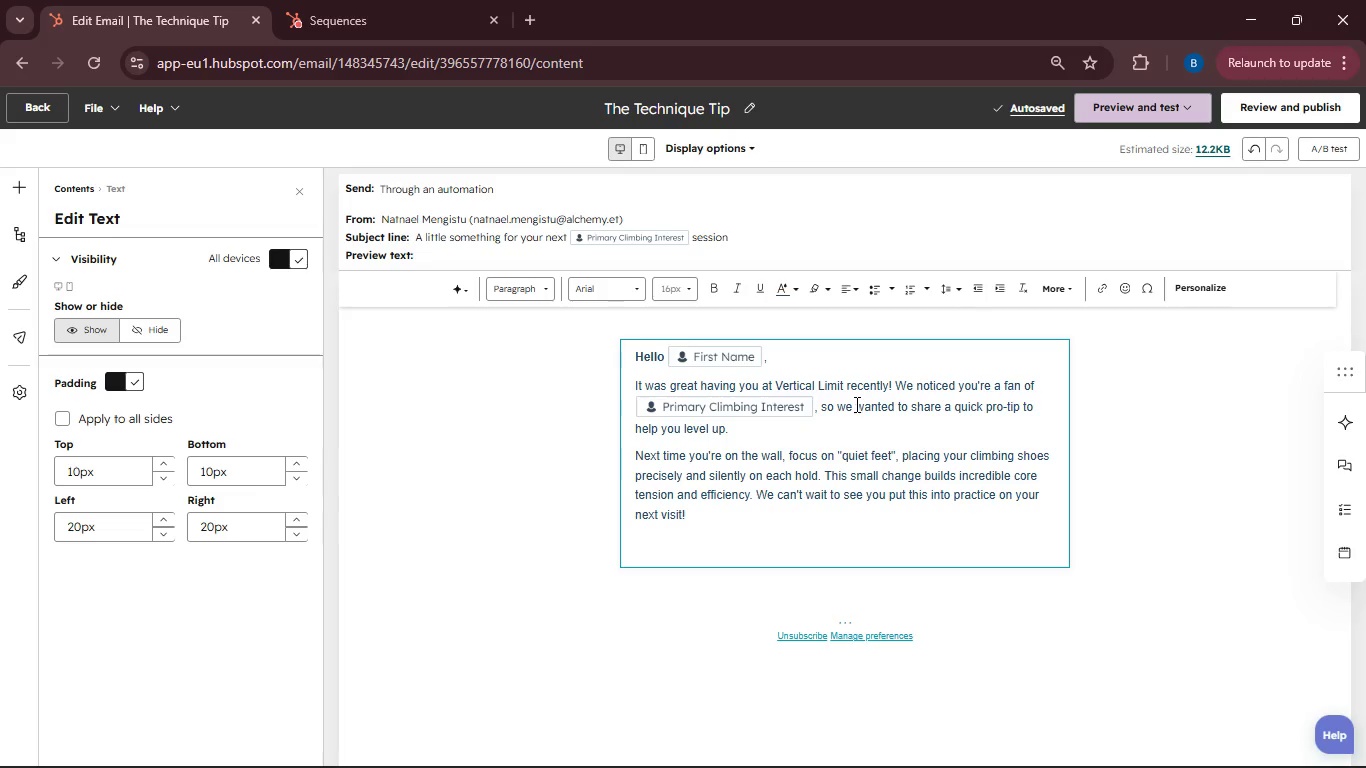 
wait(5.48)
 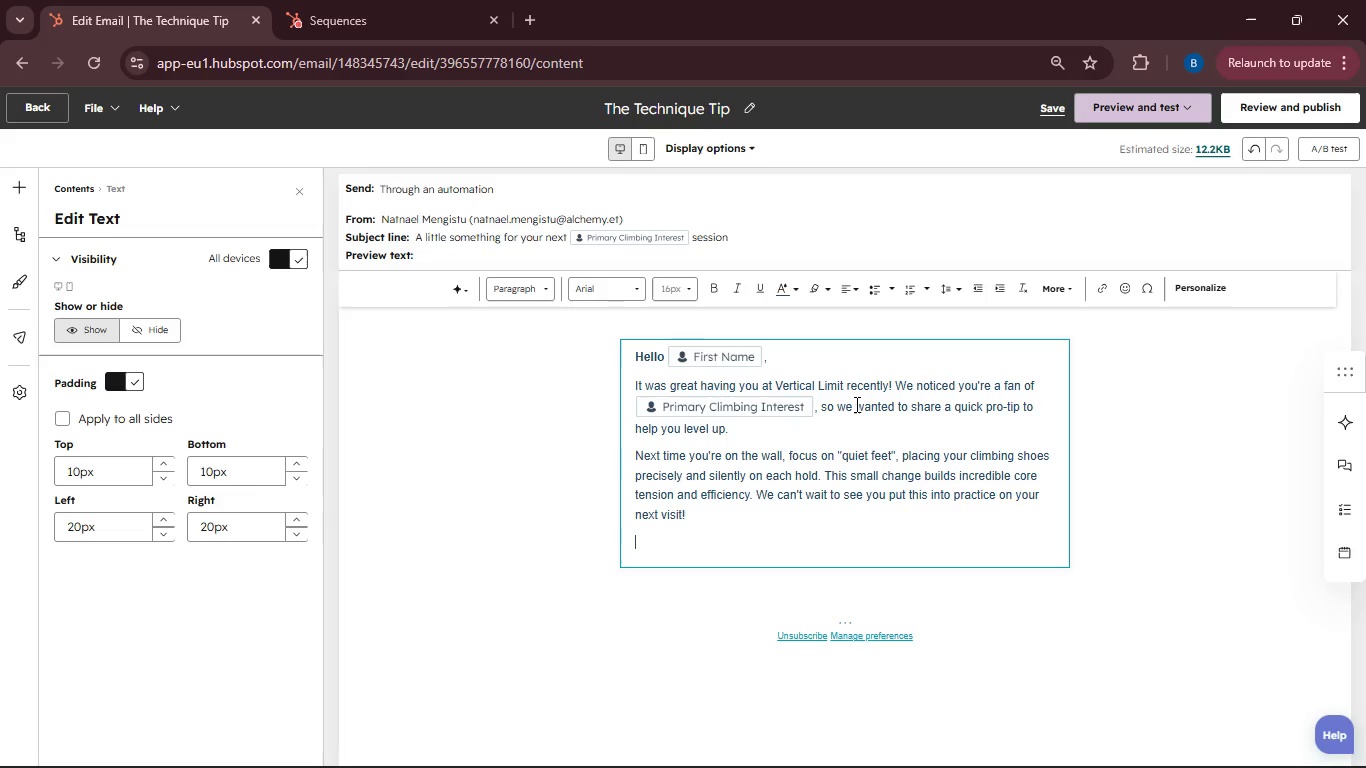 
type(To help ou with your next session, our head route setter wanted to )
 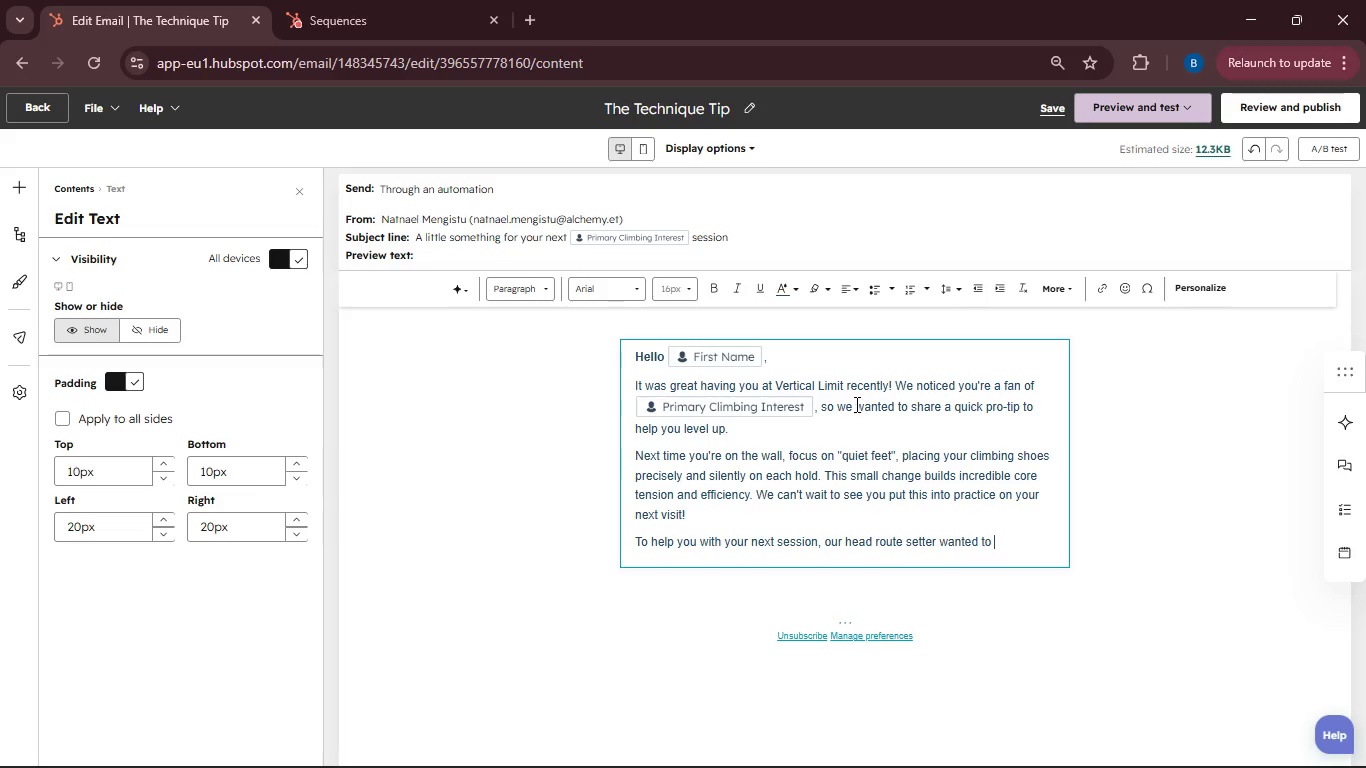 
hold_key(key=Backspace, duration=1.44)
 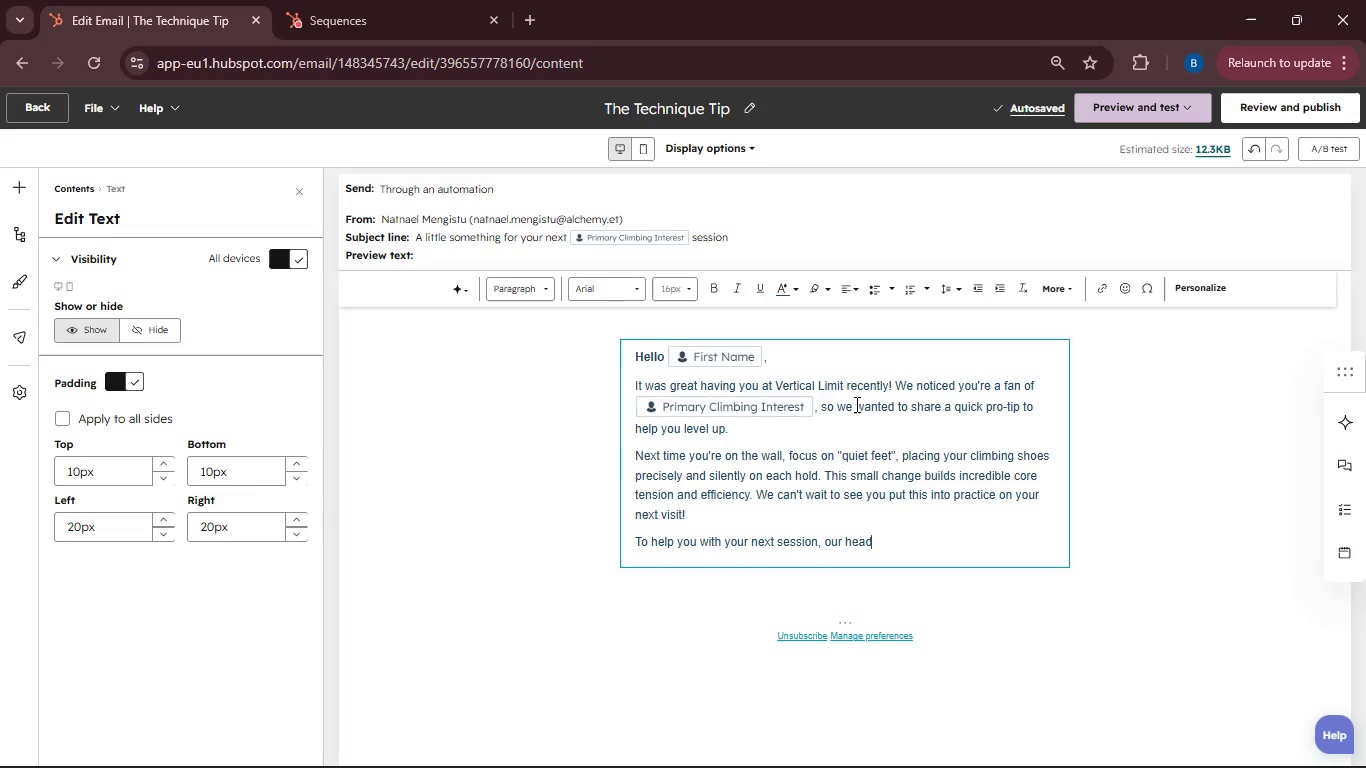 
key(Backspace)
 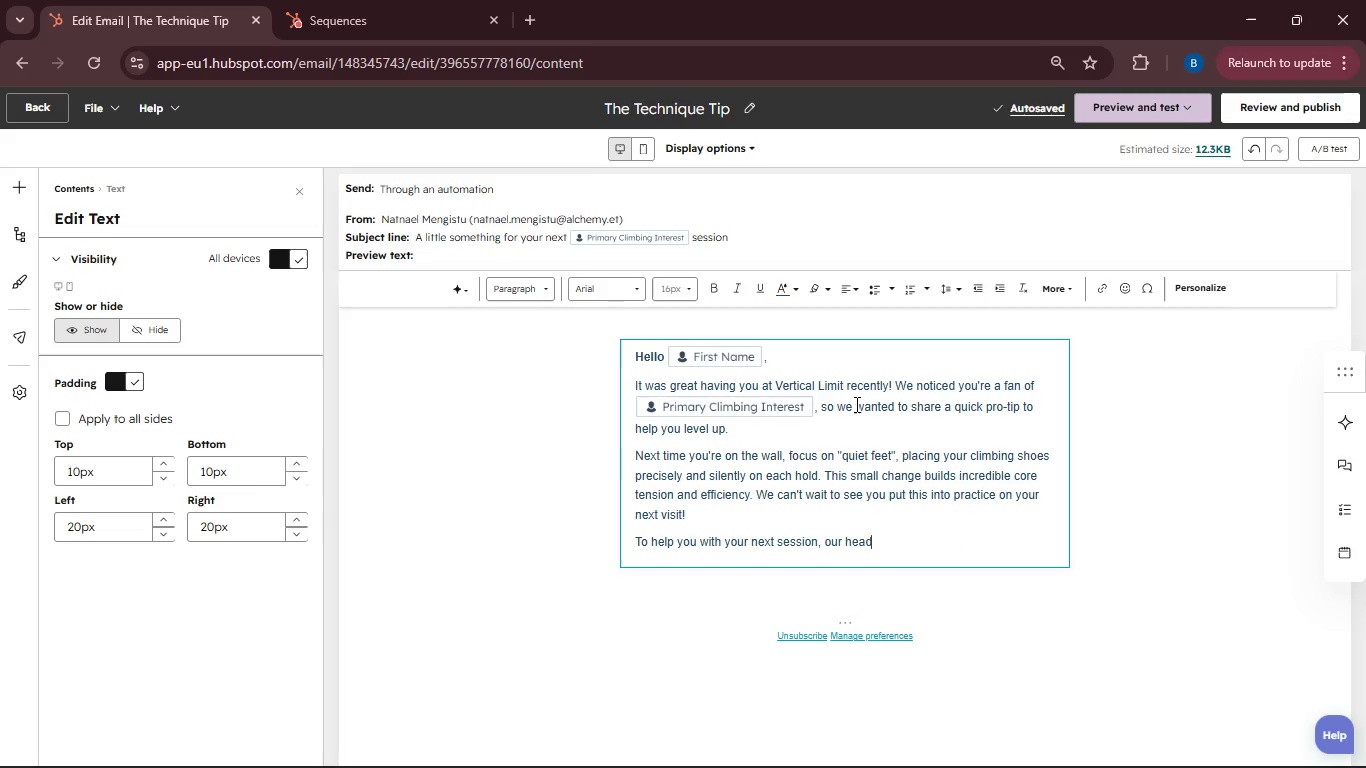 
key(Backspace)
 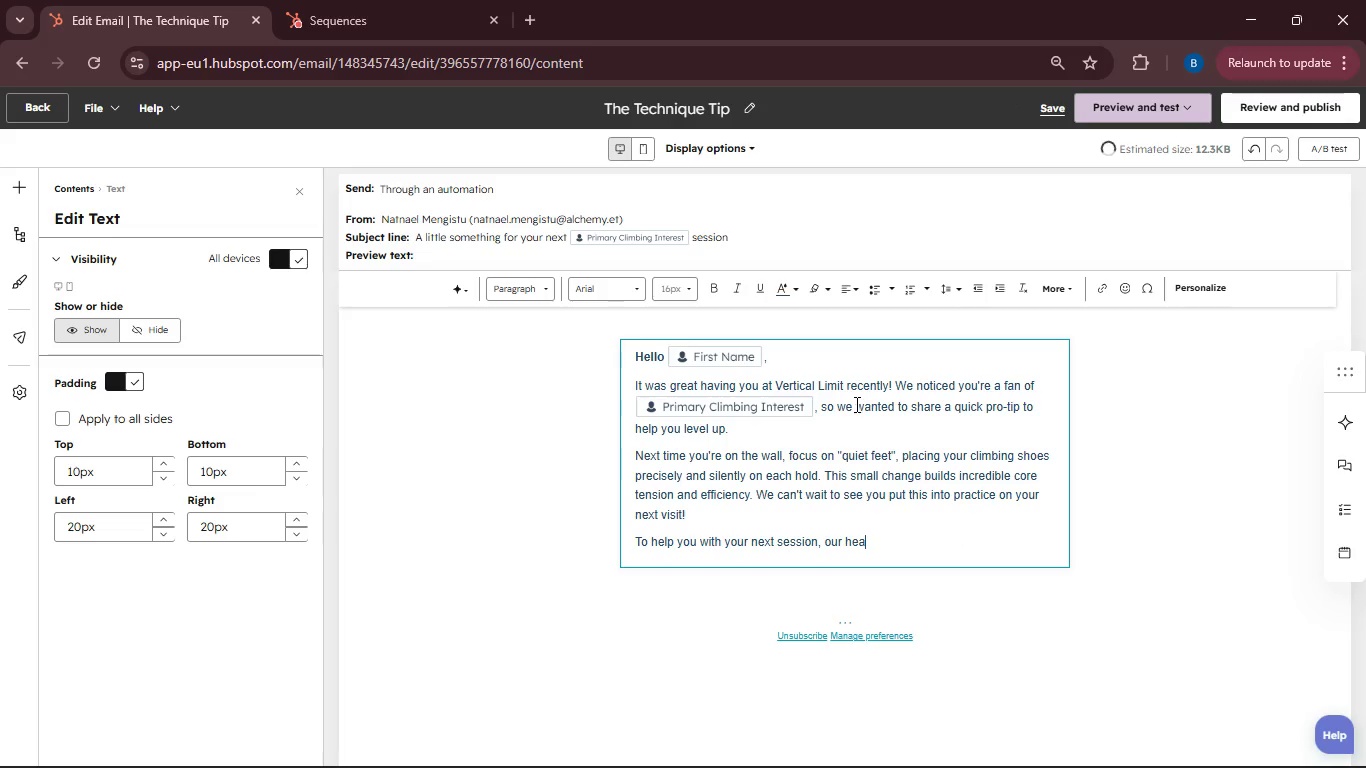 
key(Backspace)
 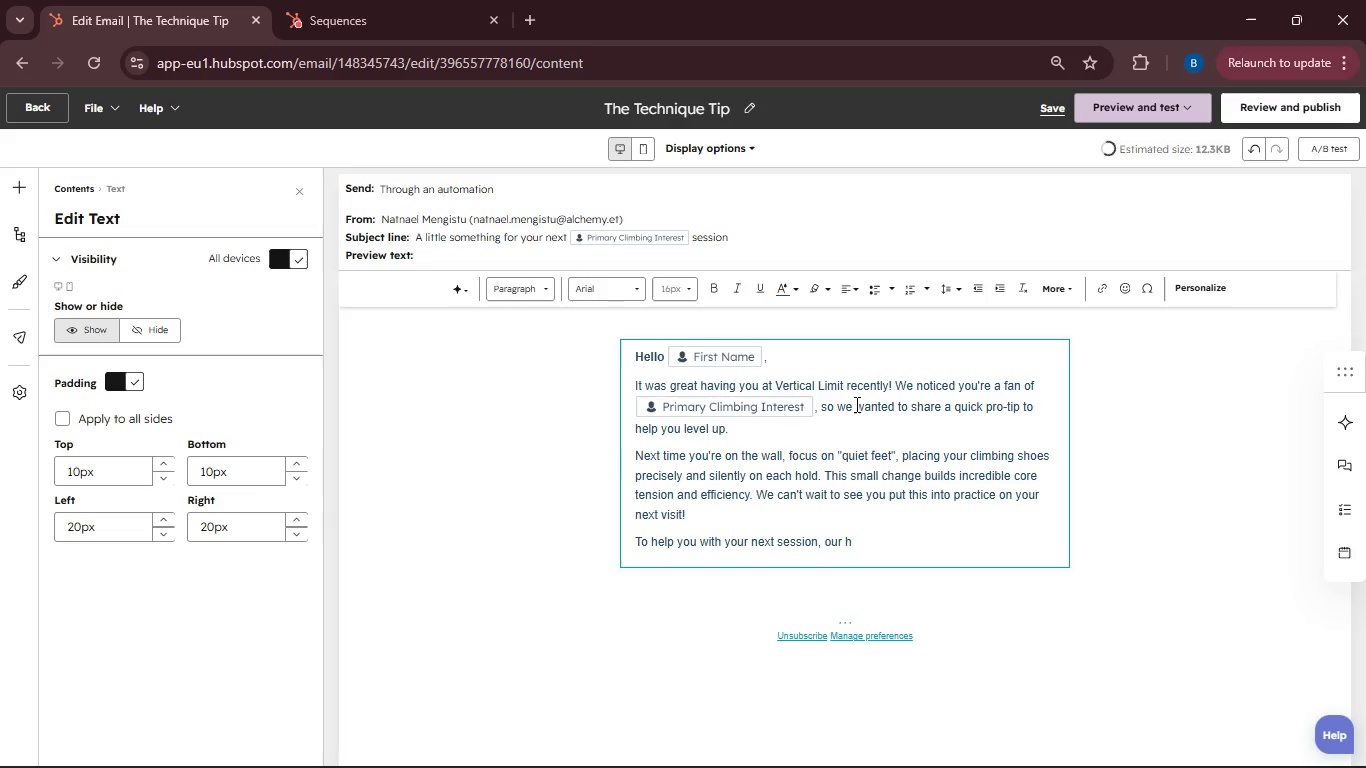 
key(Backspace)
 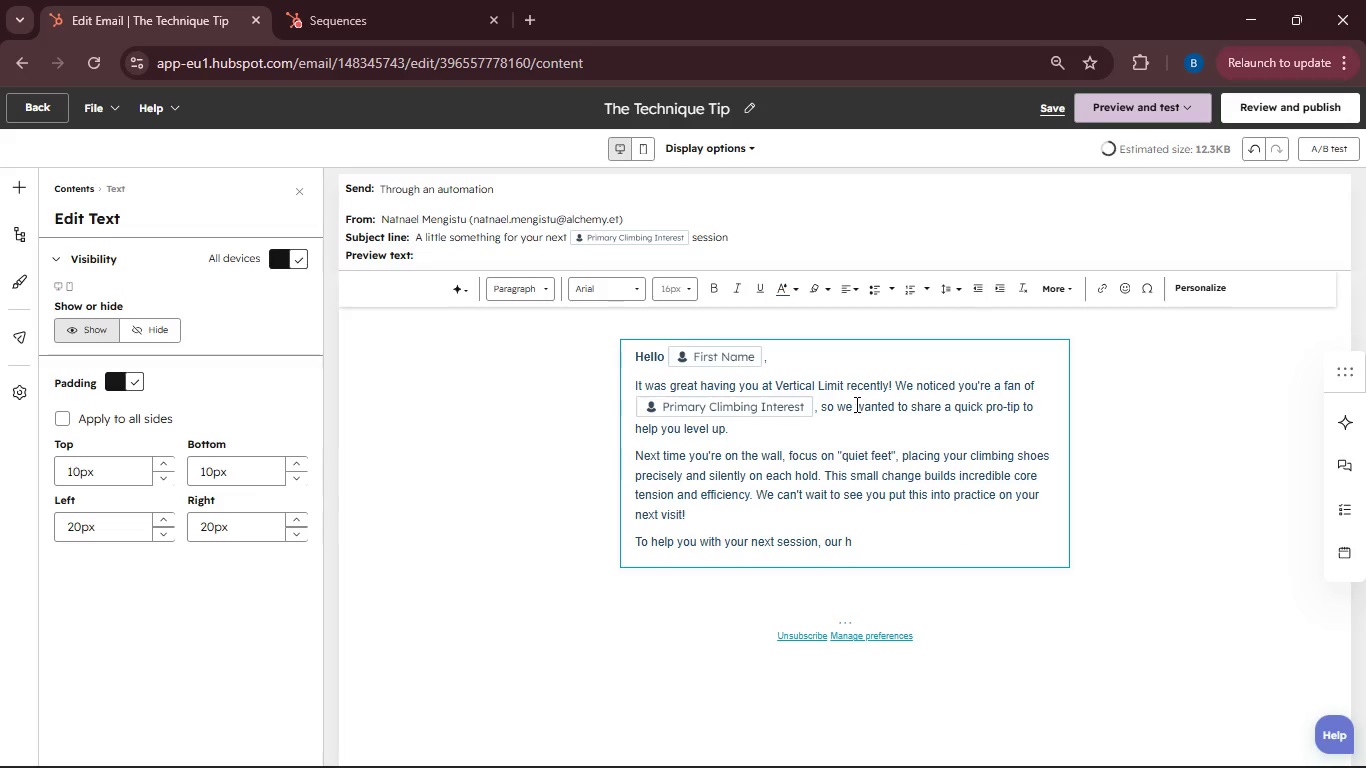 
hold_key(key=Backspace, duration=0.92)
 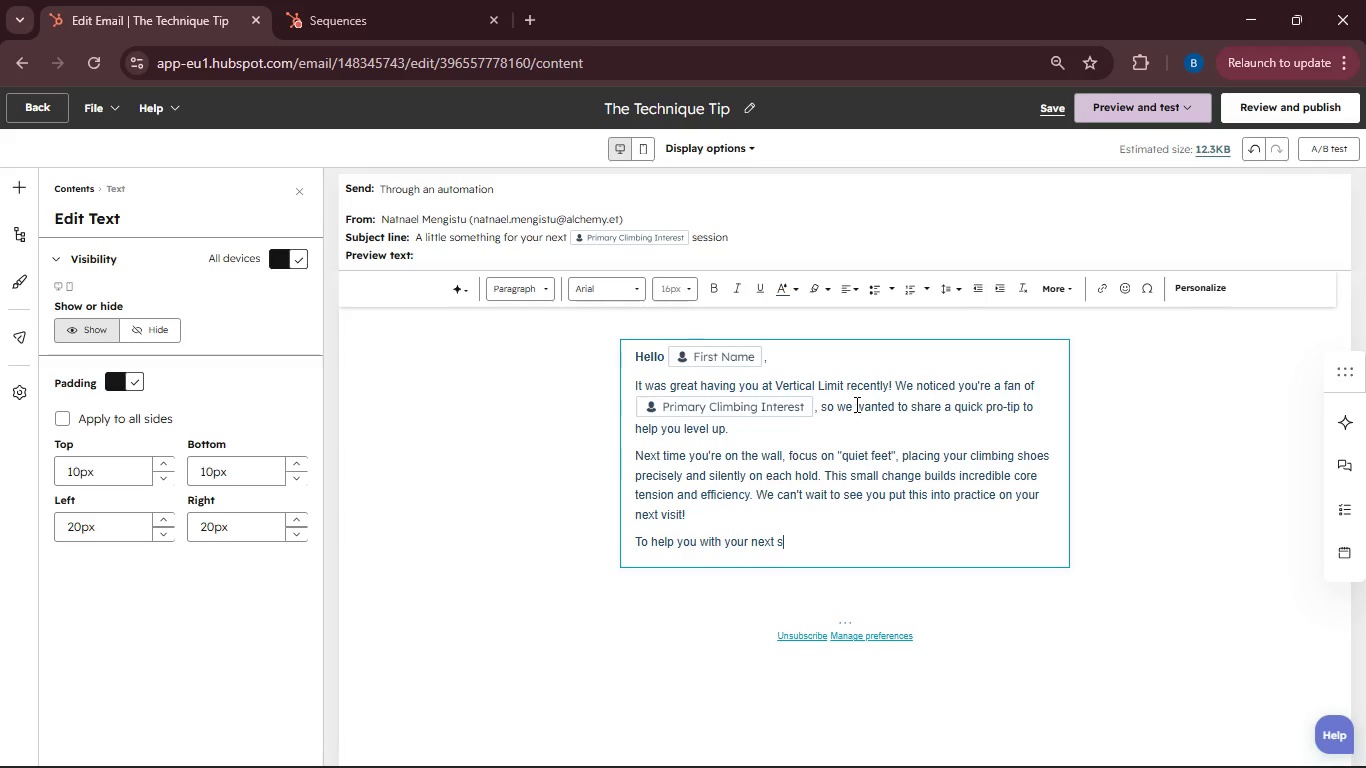 
key(Backspace)
 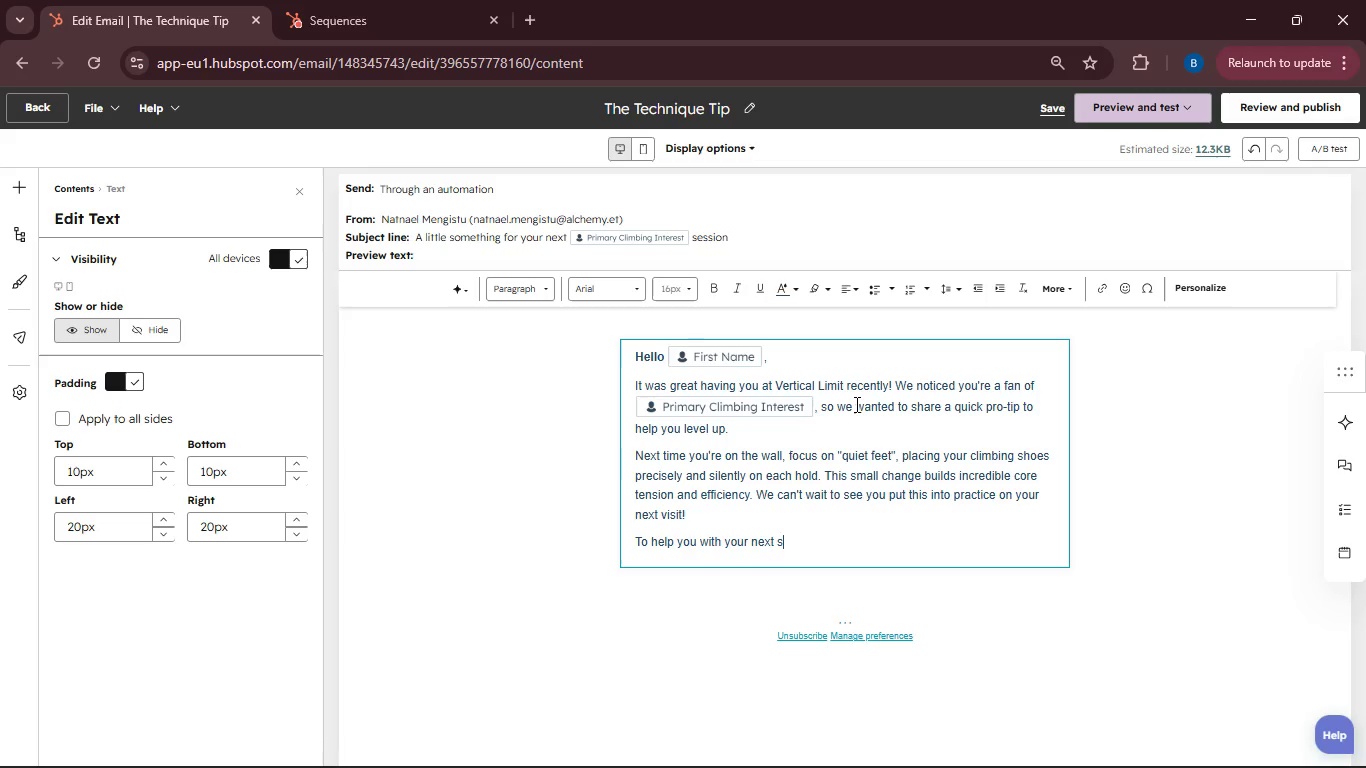 
key(Backspace)
 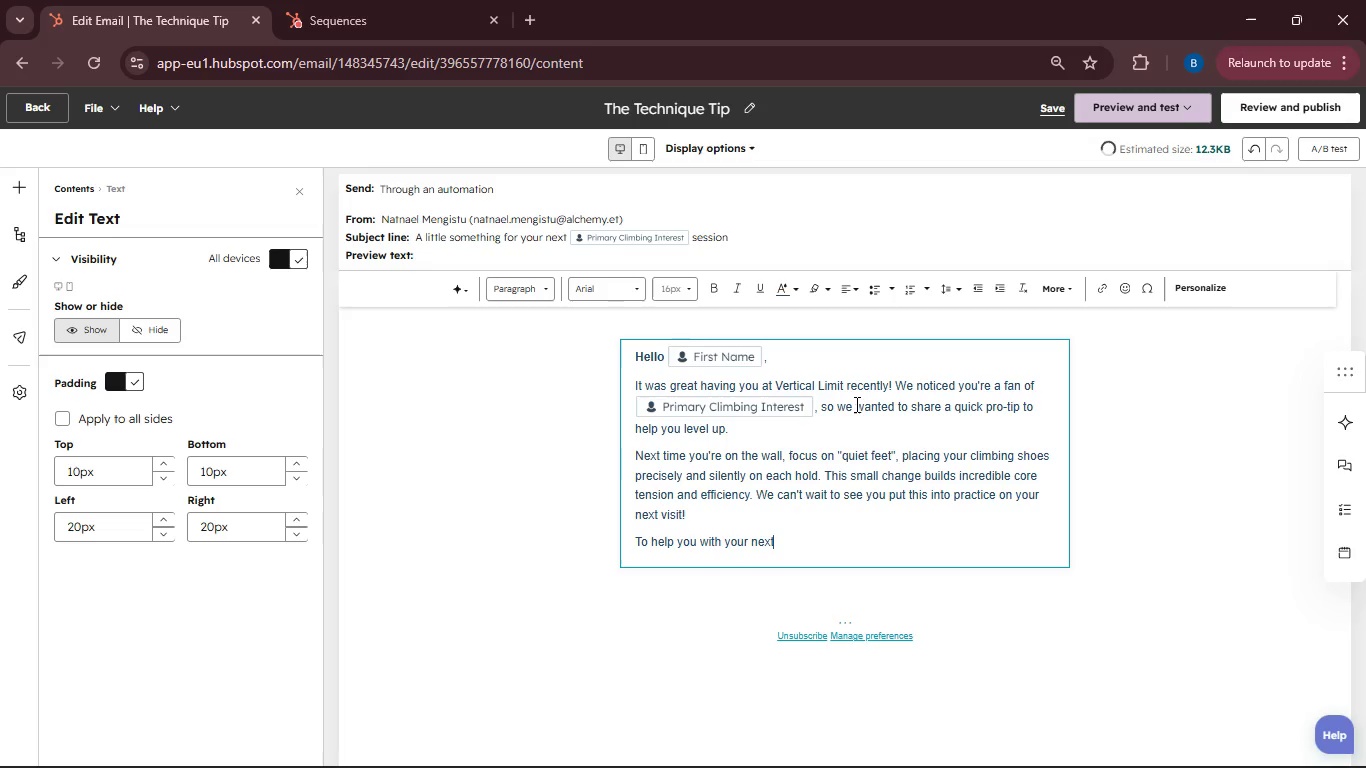 
hold_key(key=Backspace, duration=0.31)
 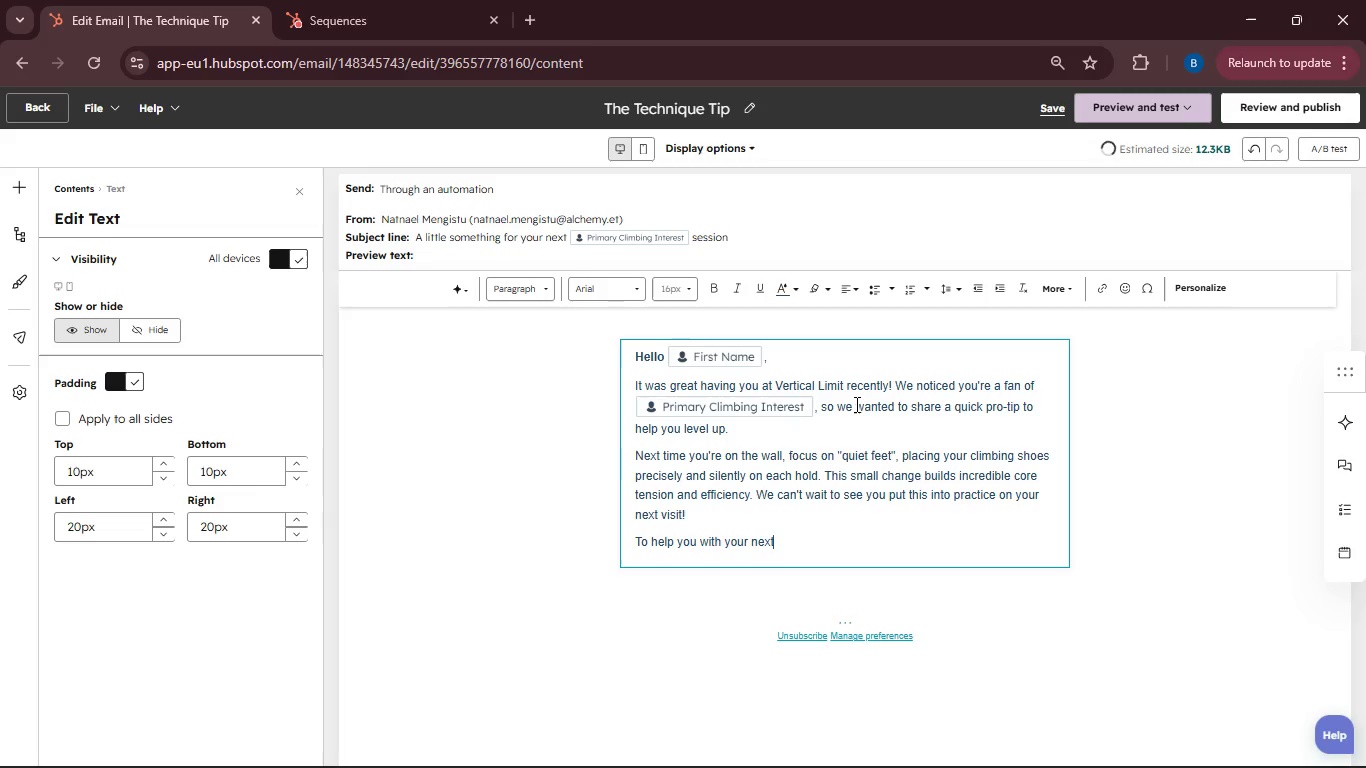 
key(Backspace)
 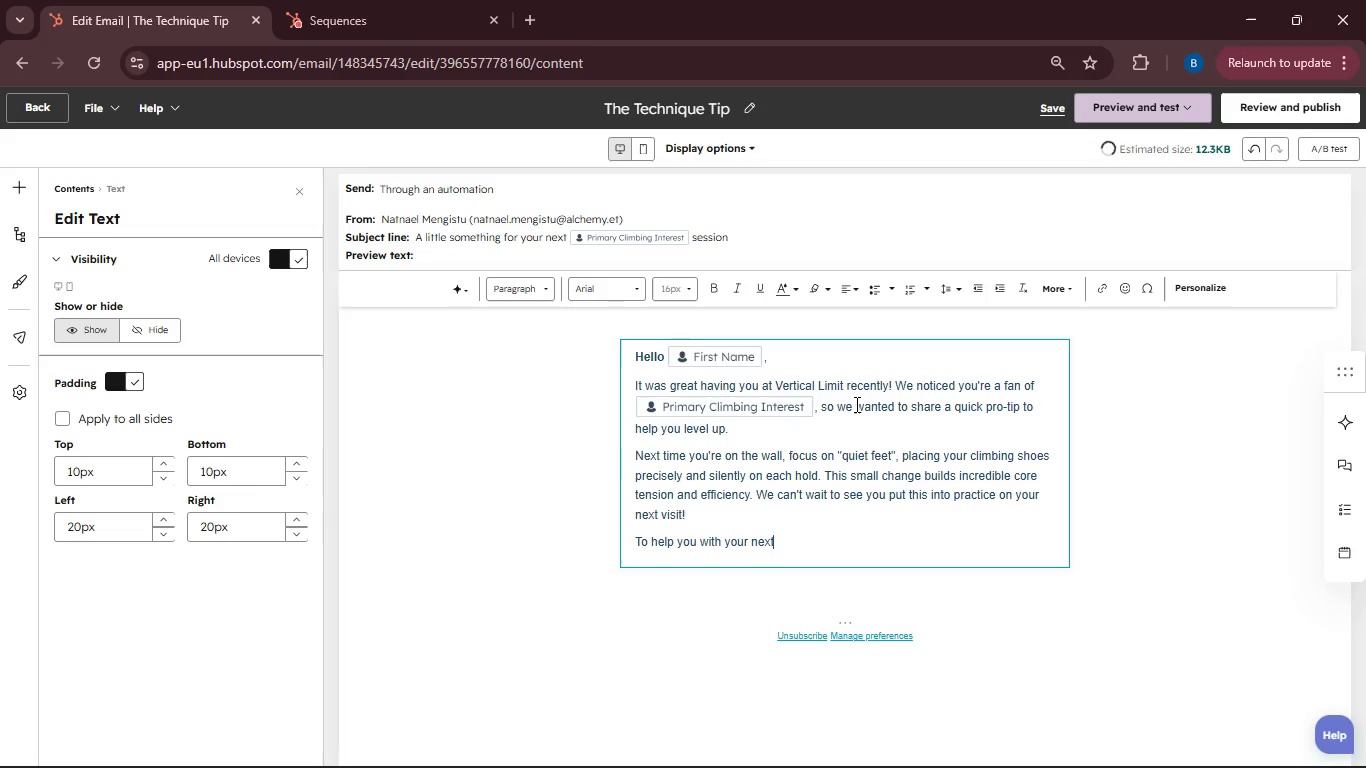 
key(Backspace)
 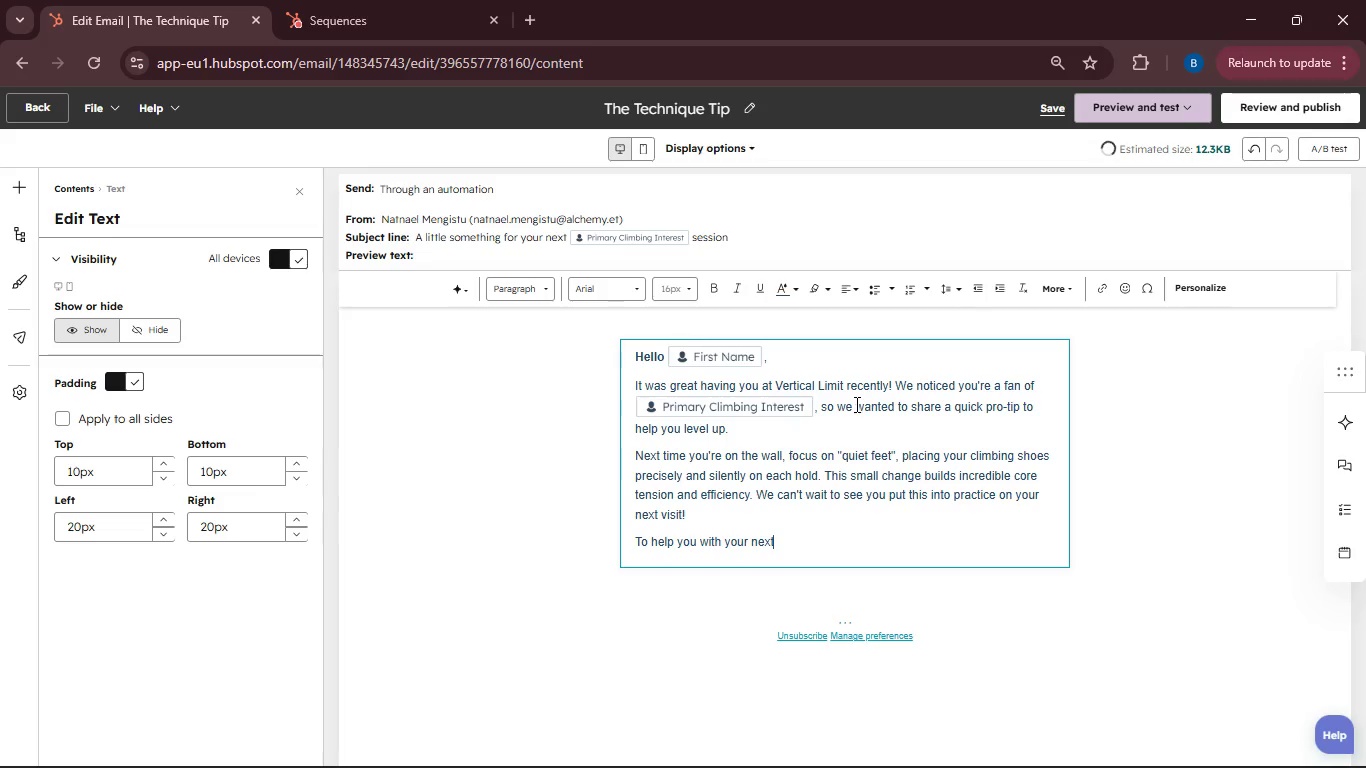 
key(Backspace)
 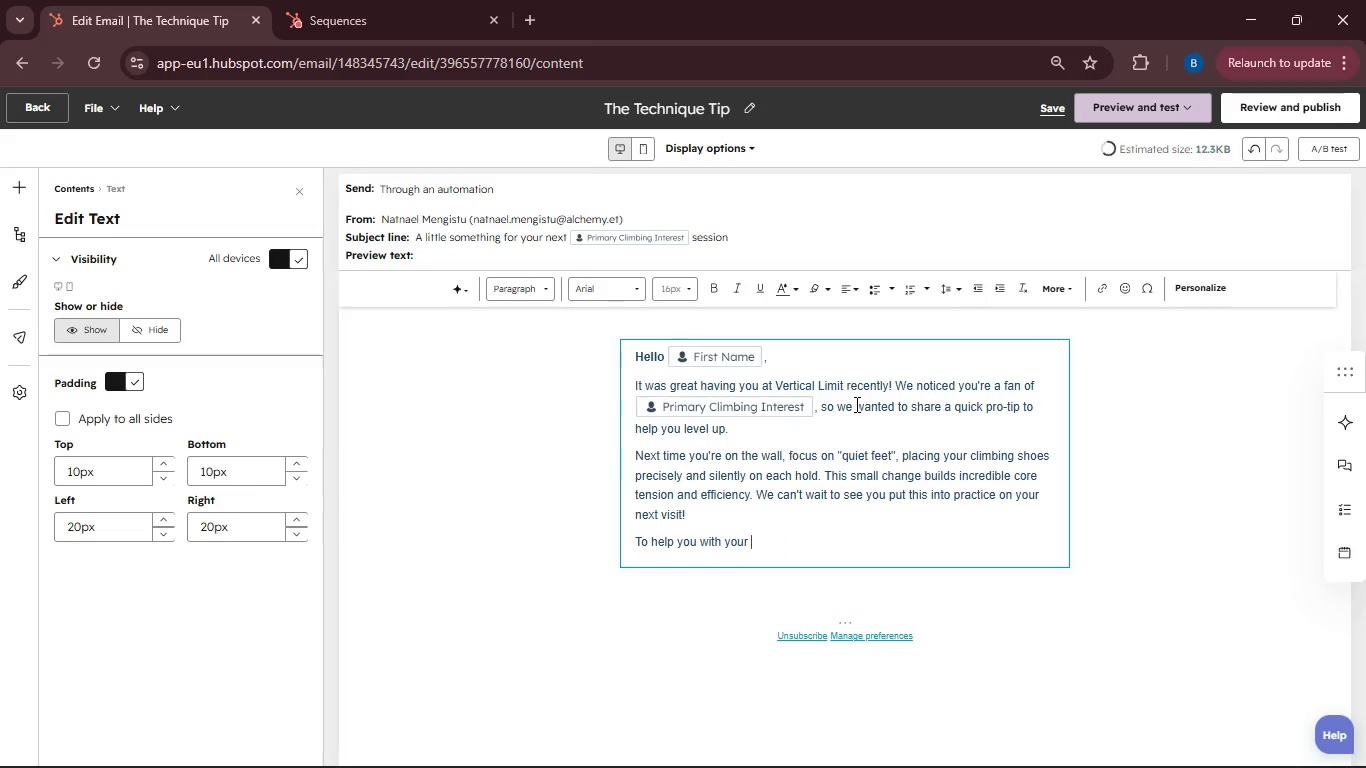 
key(Backspace)
 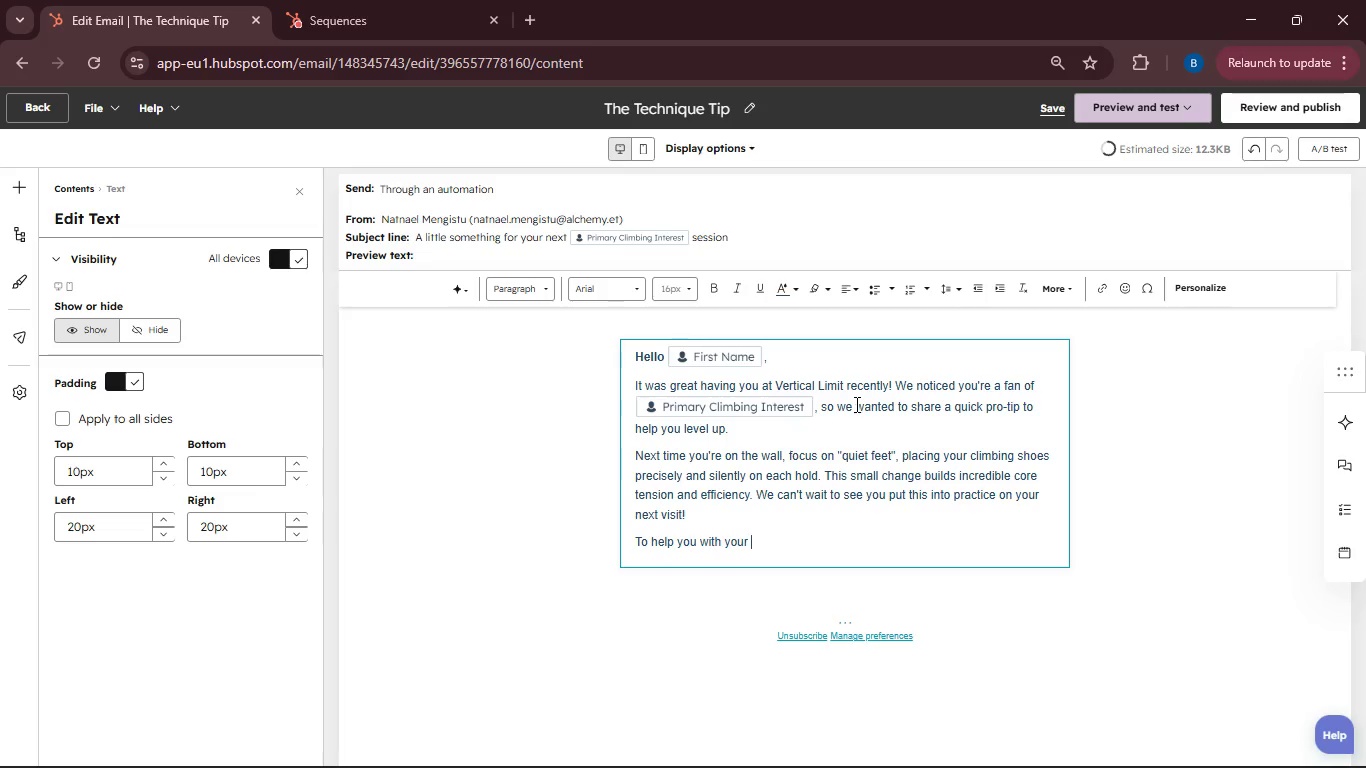 
key(Backspace)
 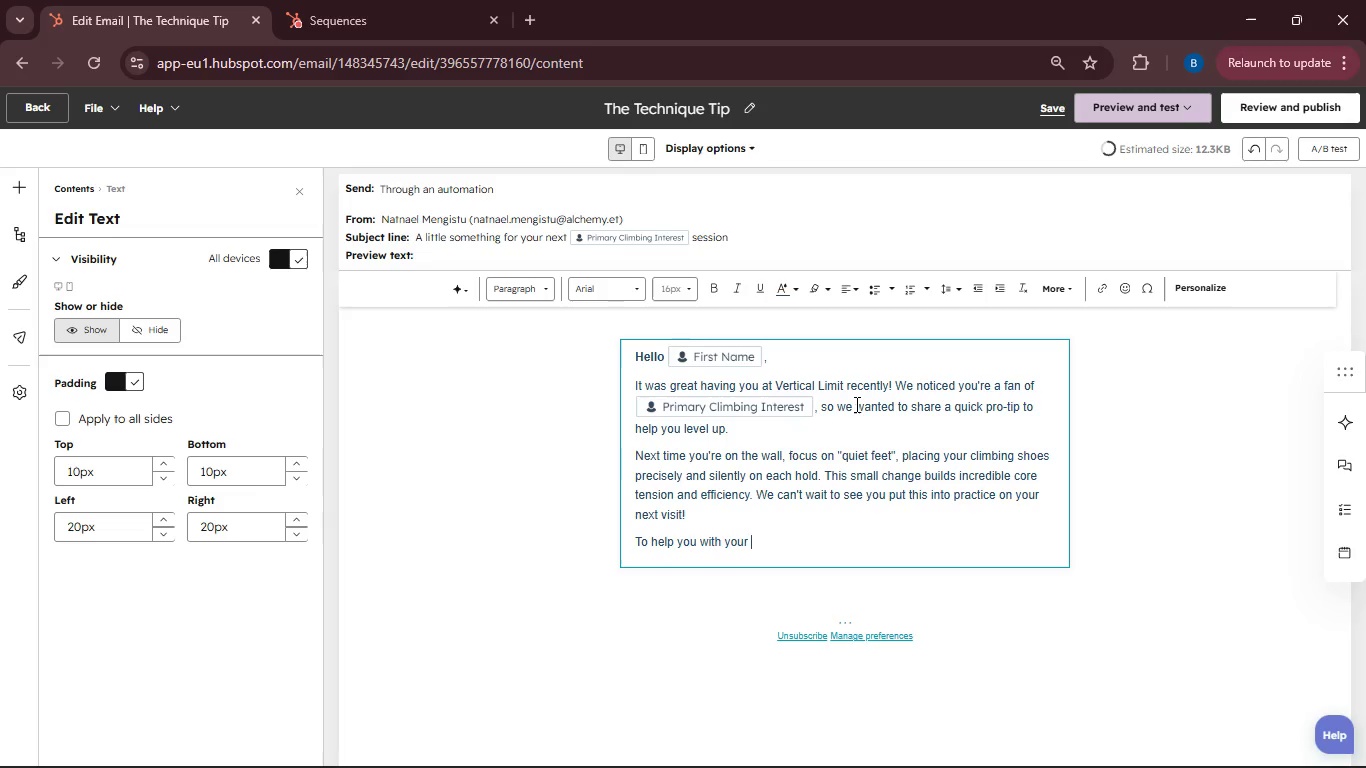 
key(Backspace)
 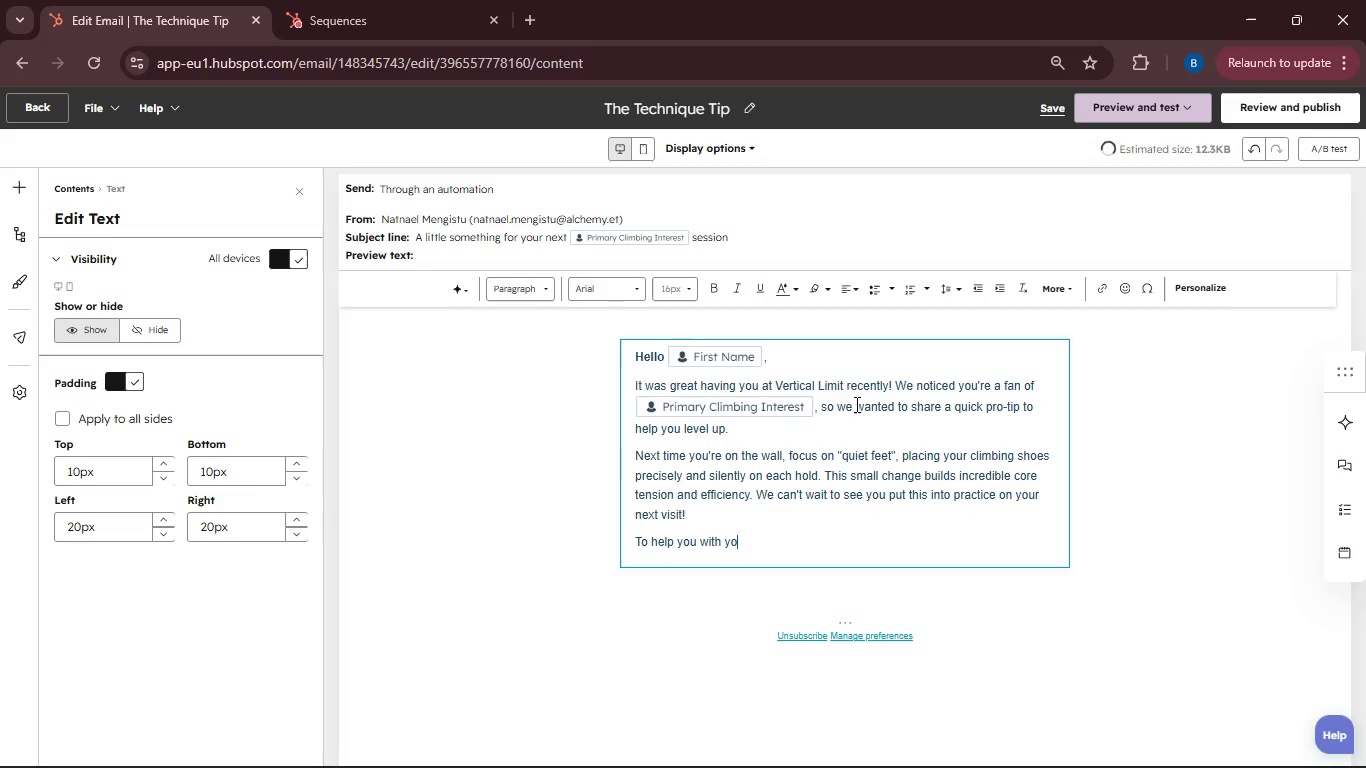 
key(Backspace)
 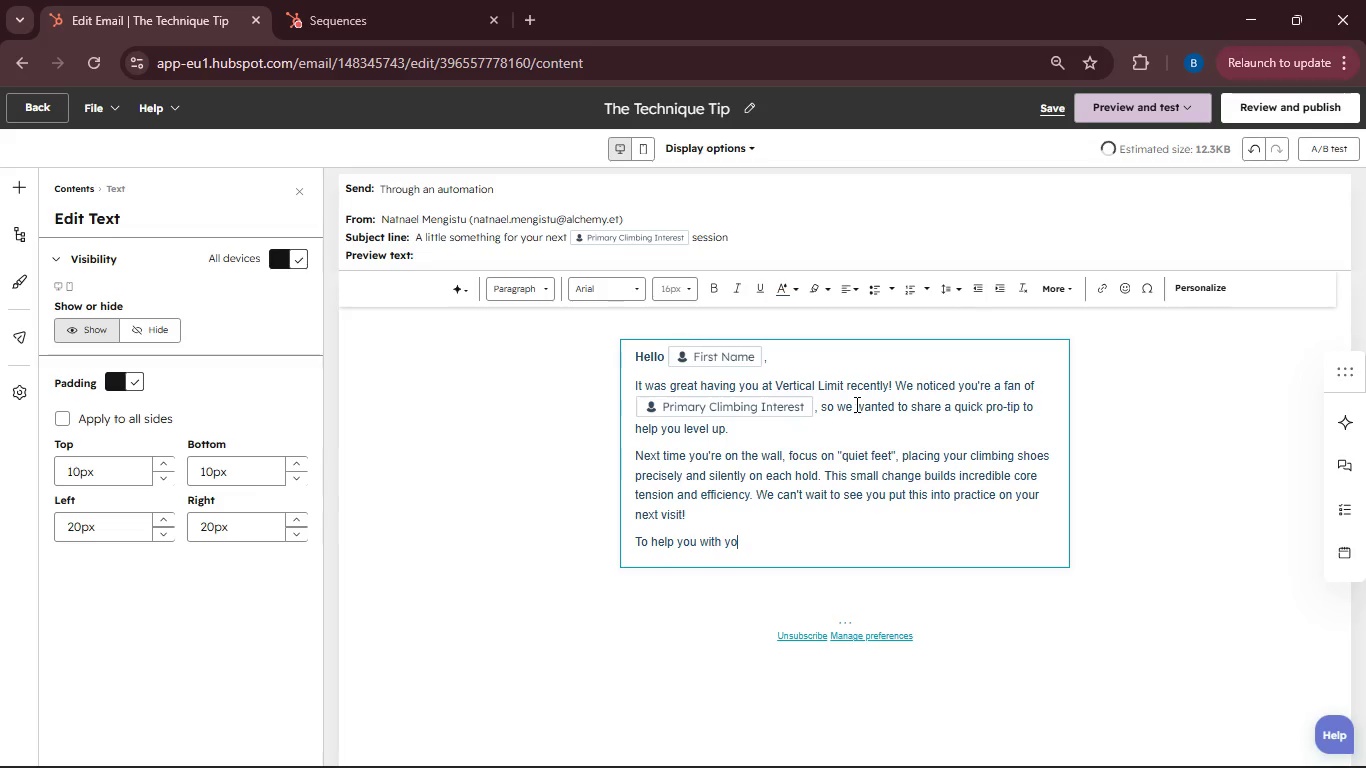 
key(Backspace)
 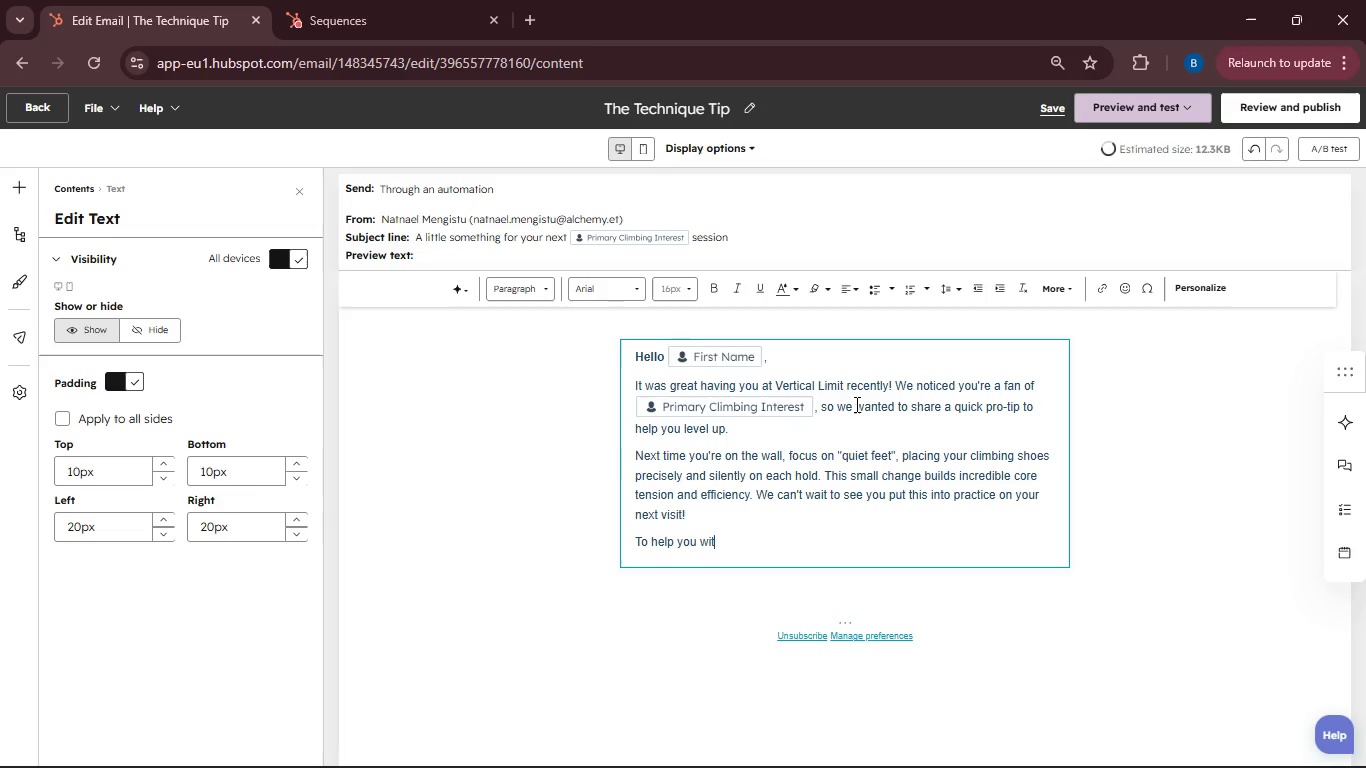 
key(Backspace)
 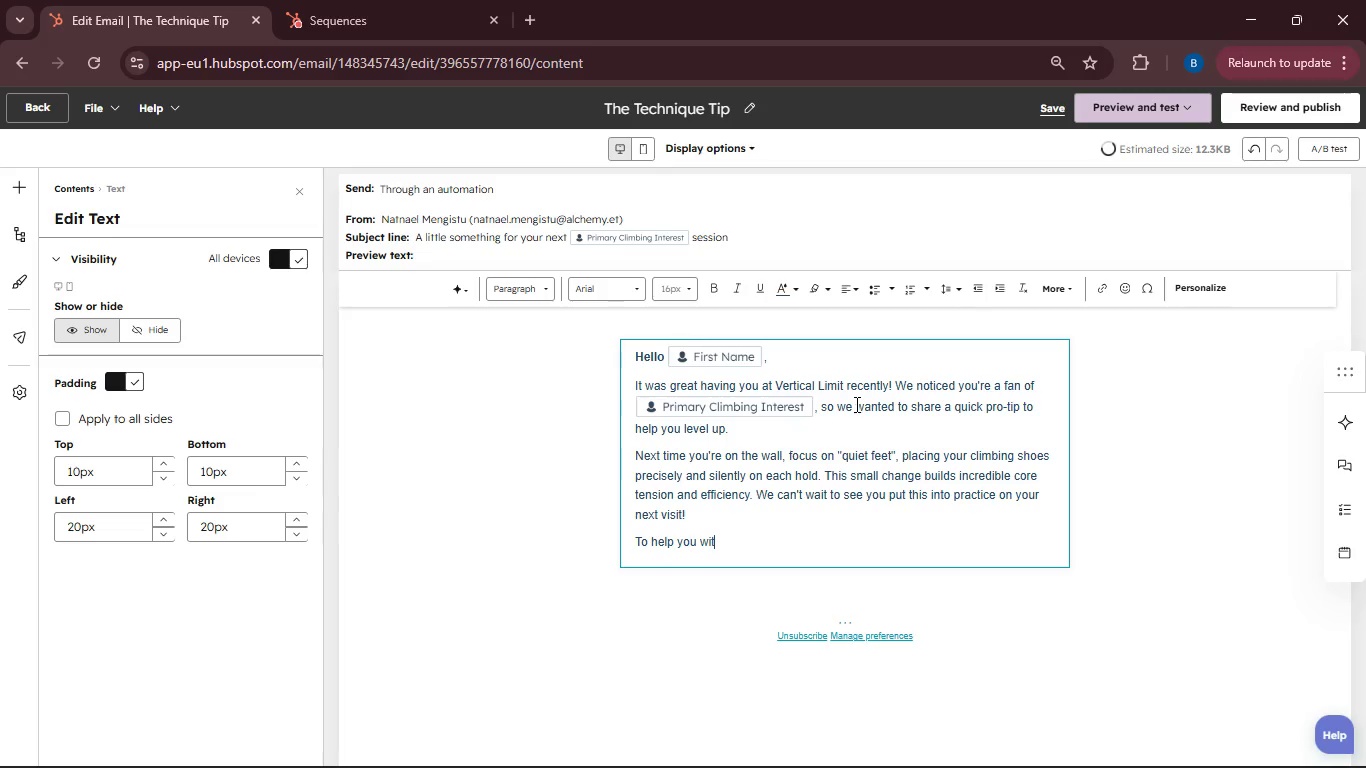 
key(Backspace)
 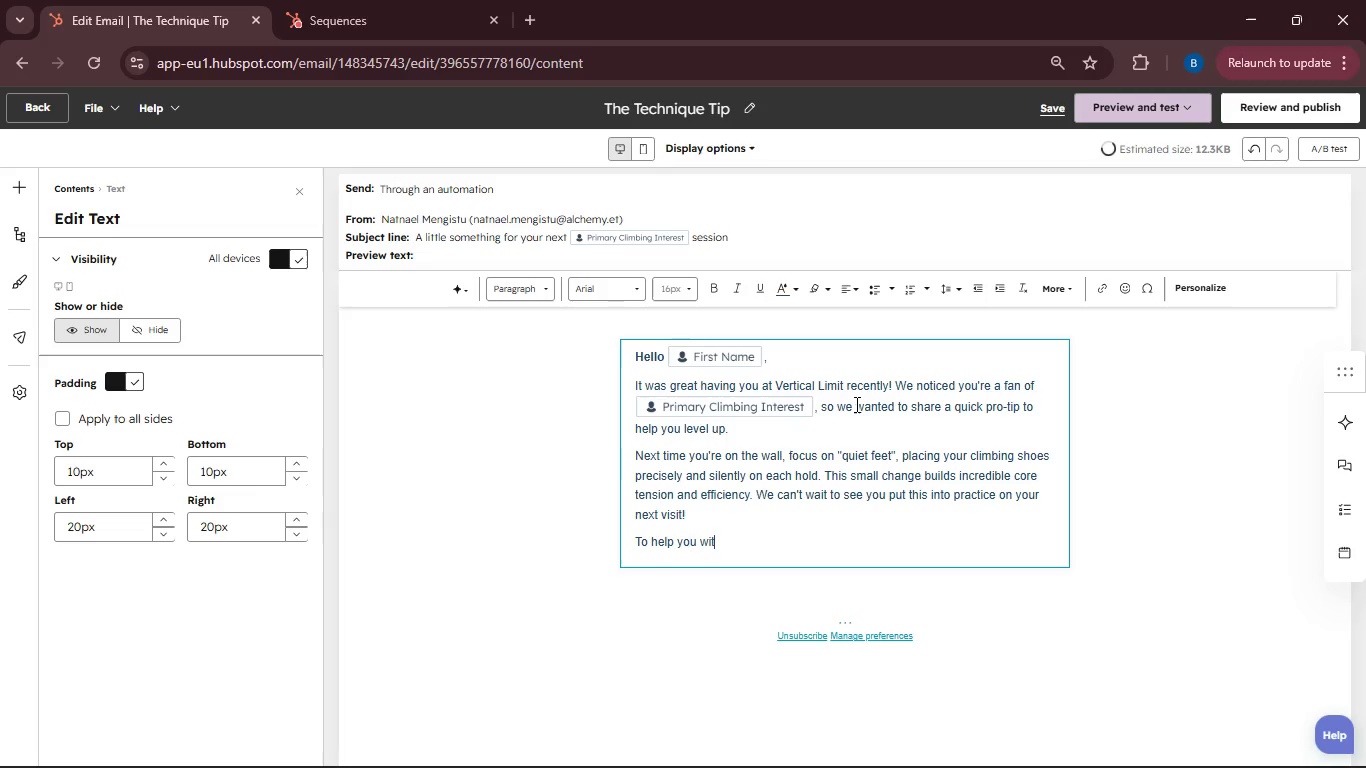 
key(Backspace)
 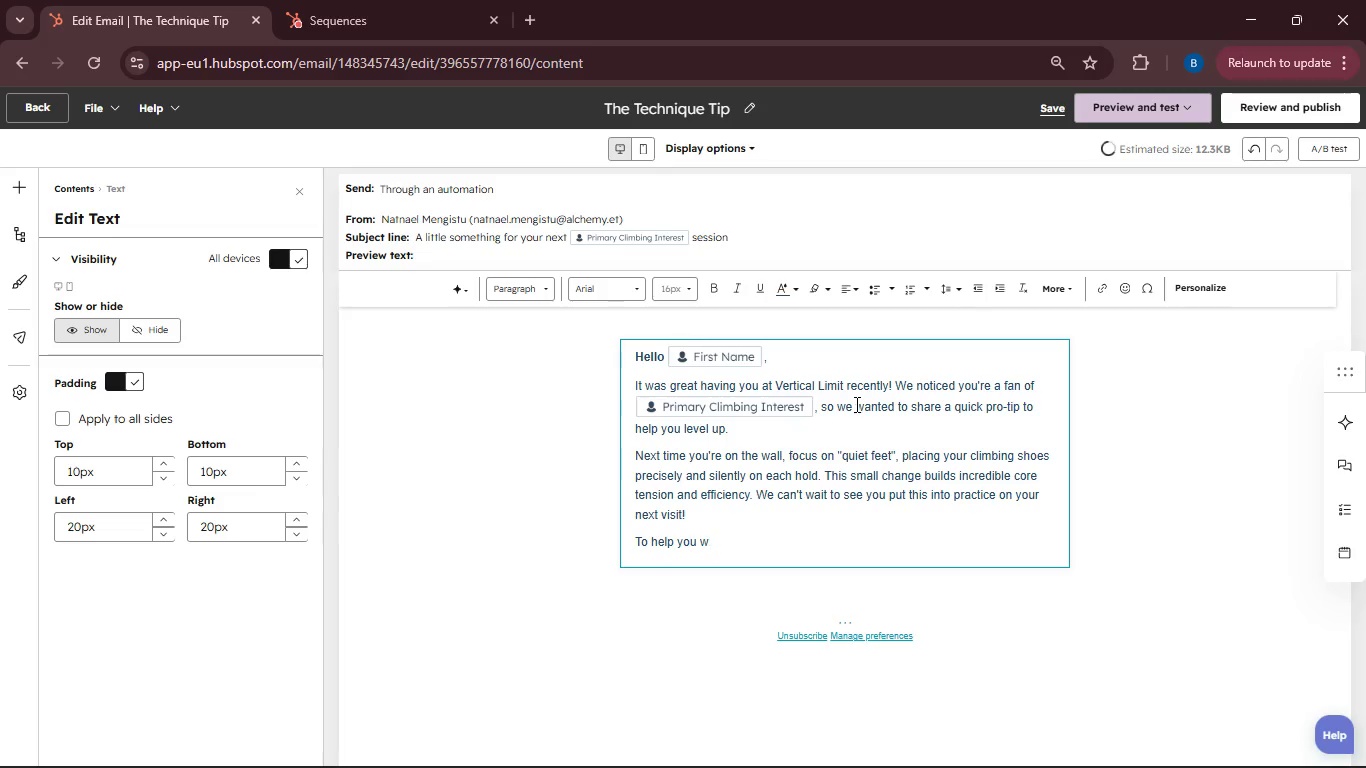 
key(Backspace)
 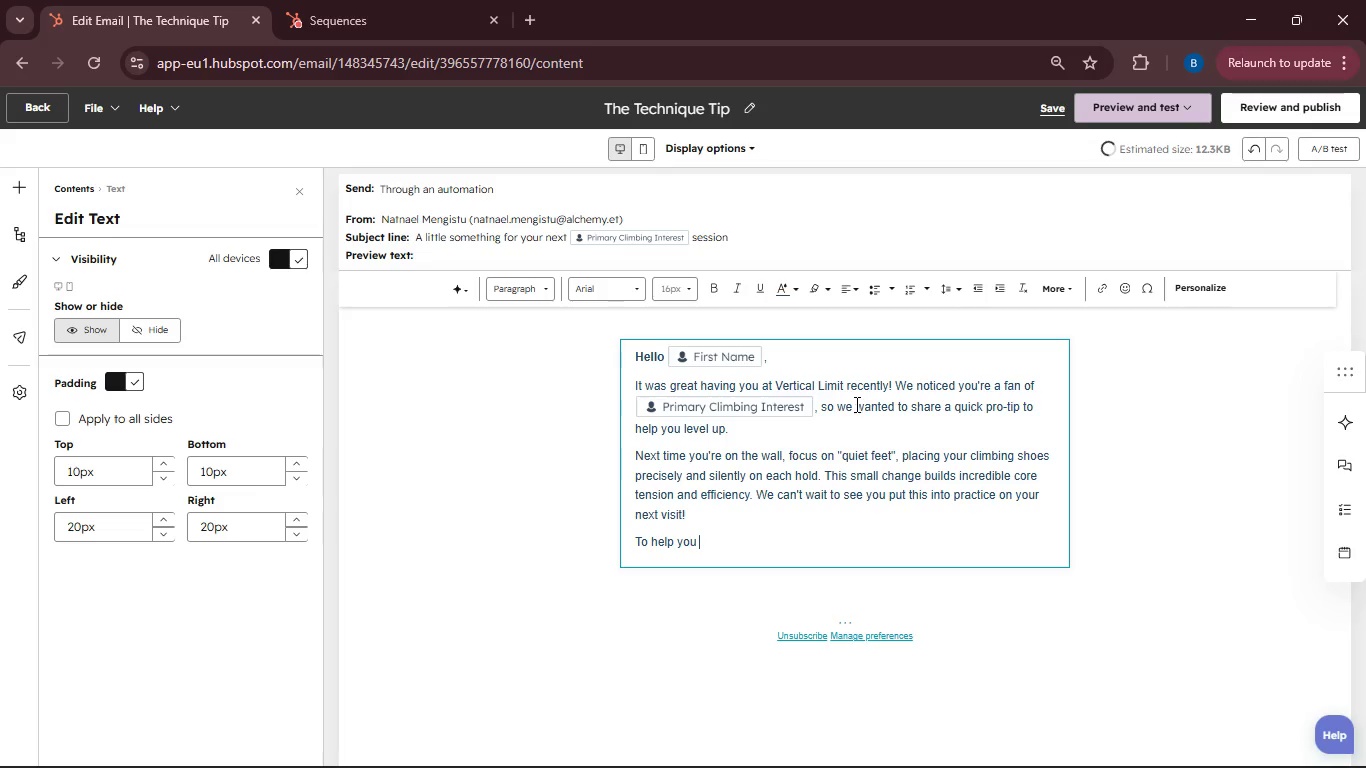 
key(Backspace)
 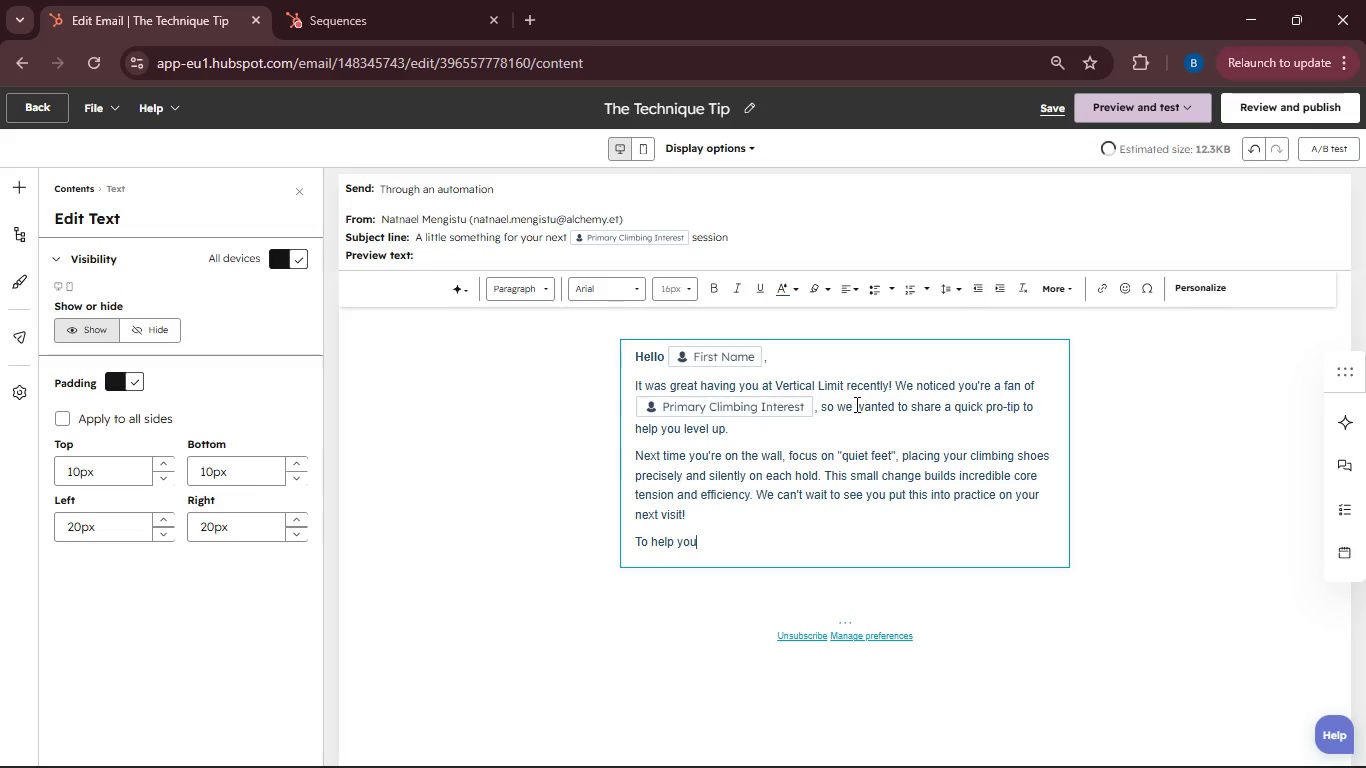 
hold_key(key=Backspace, duration=0.31)
 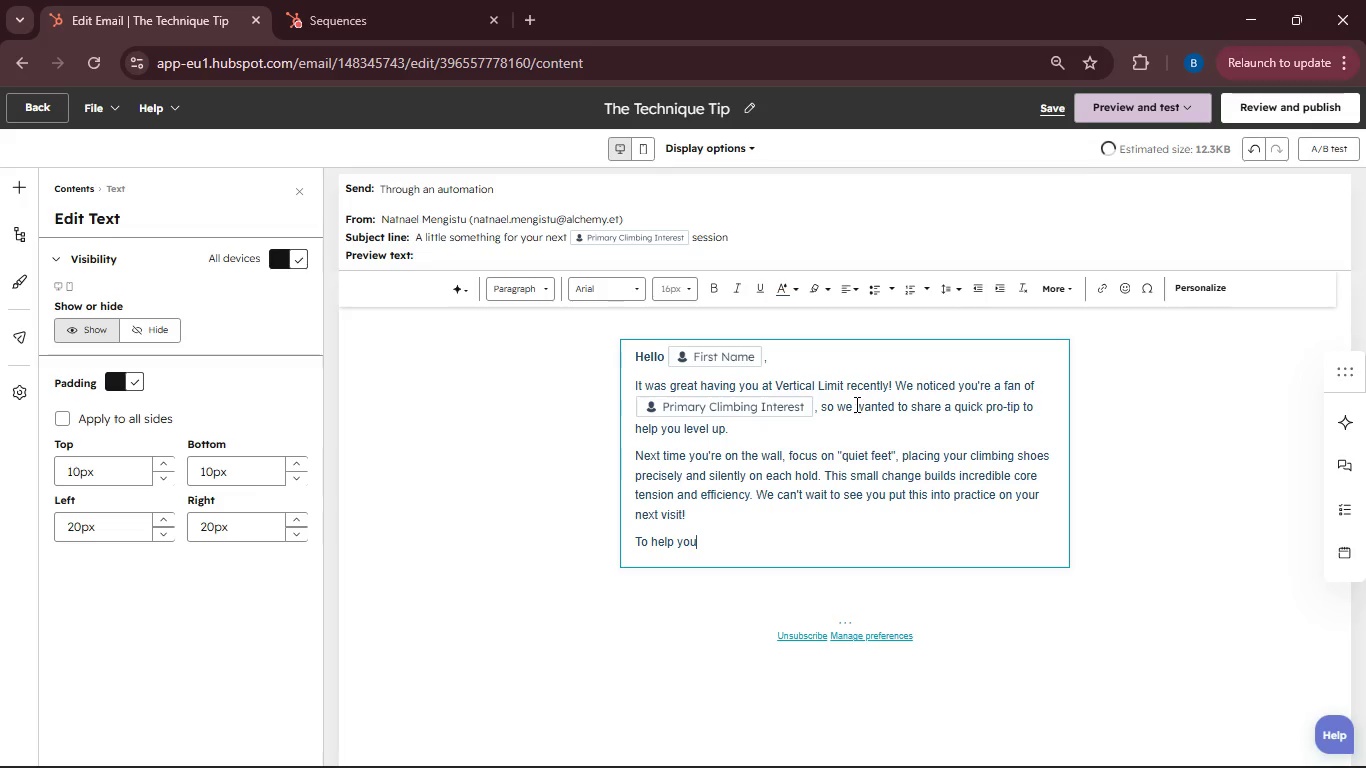 
key(Backspace)
 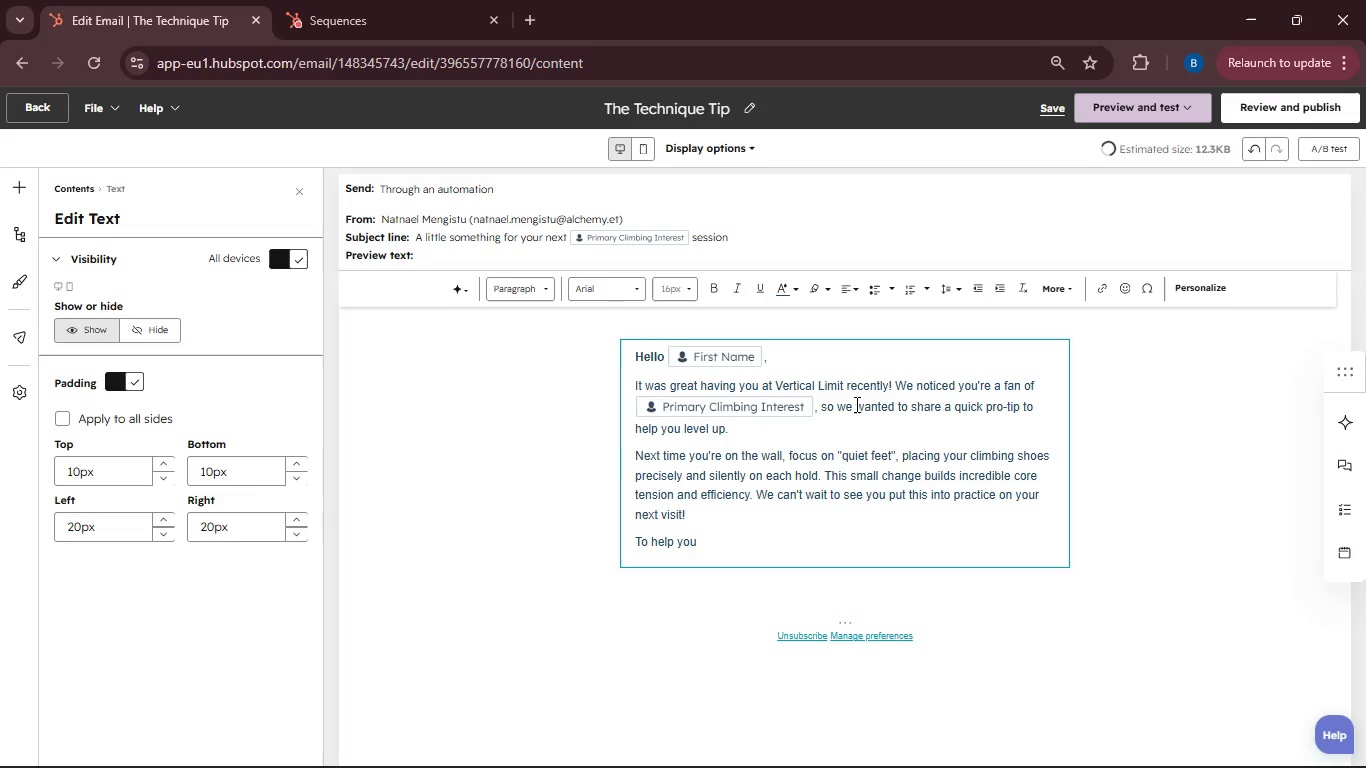 
hold_key(key=Backspace, duration=0.31)
 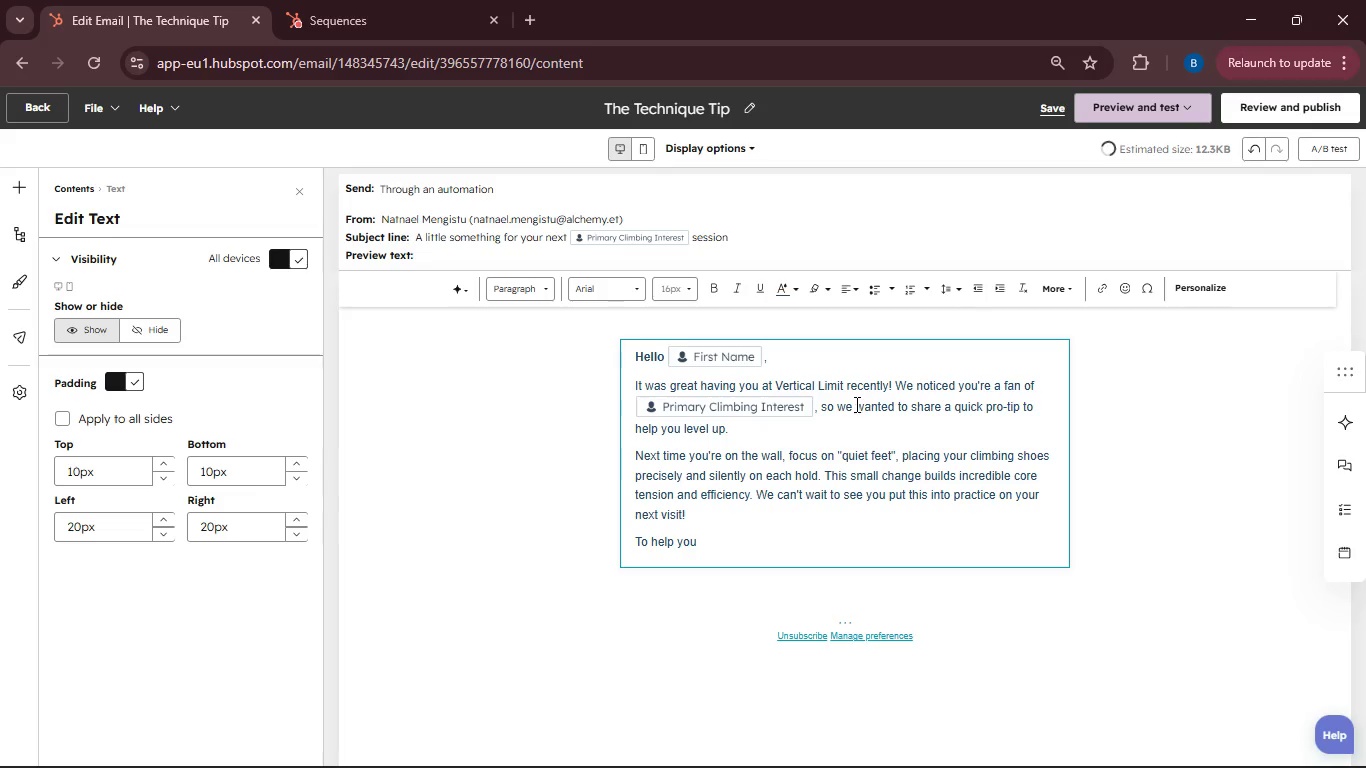 
key(Backspace)
 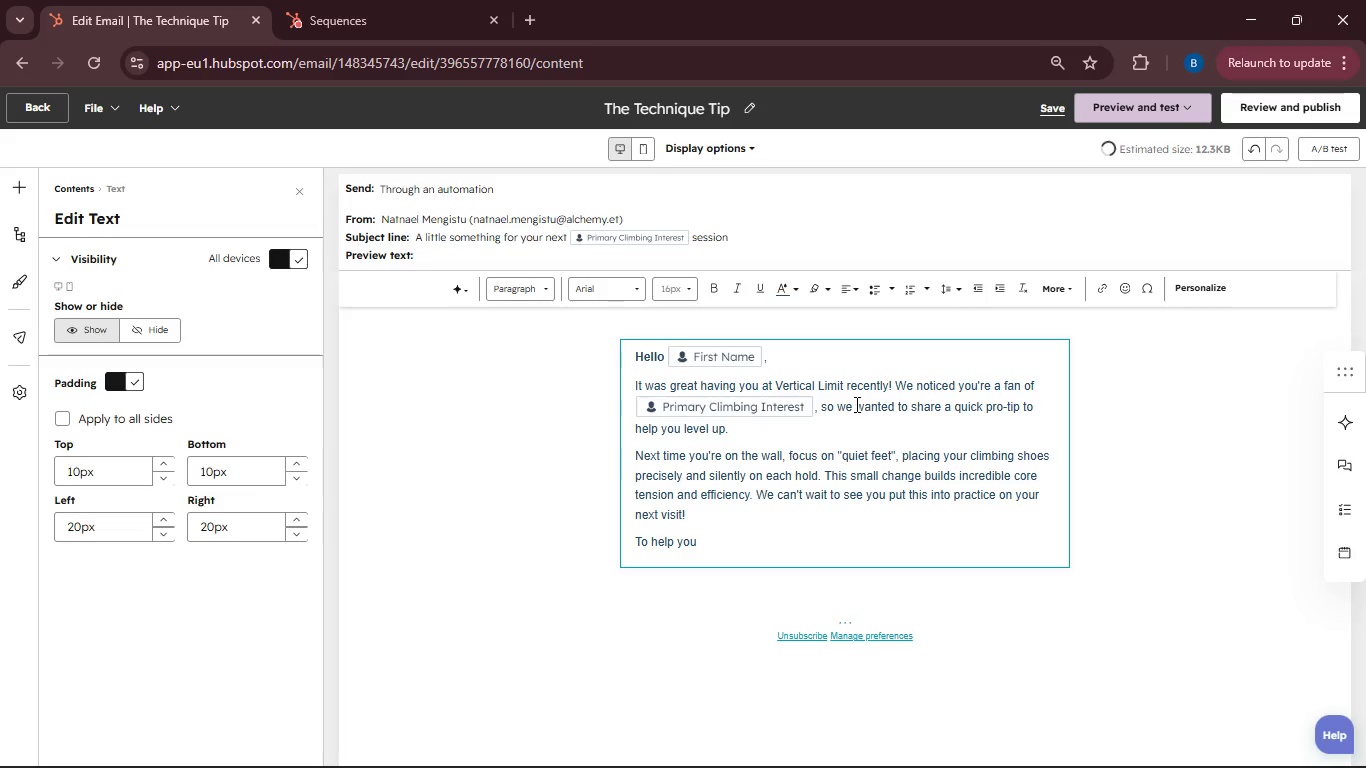 
key(Backspace)
 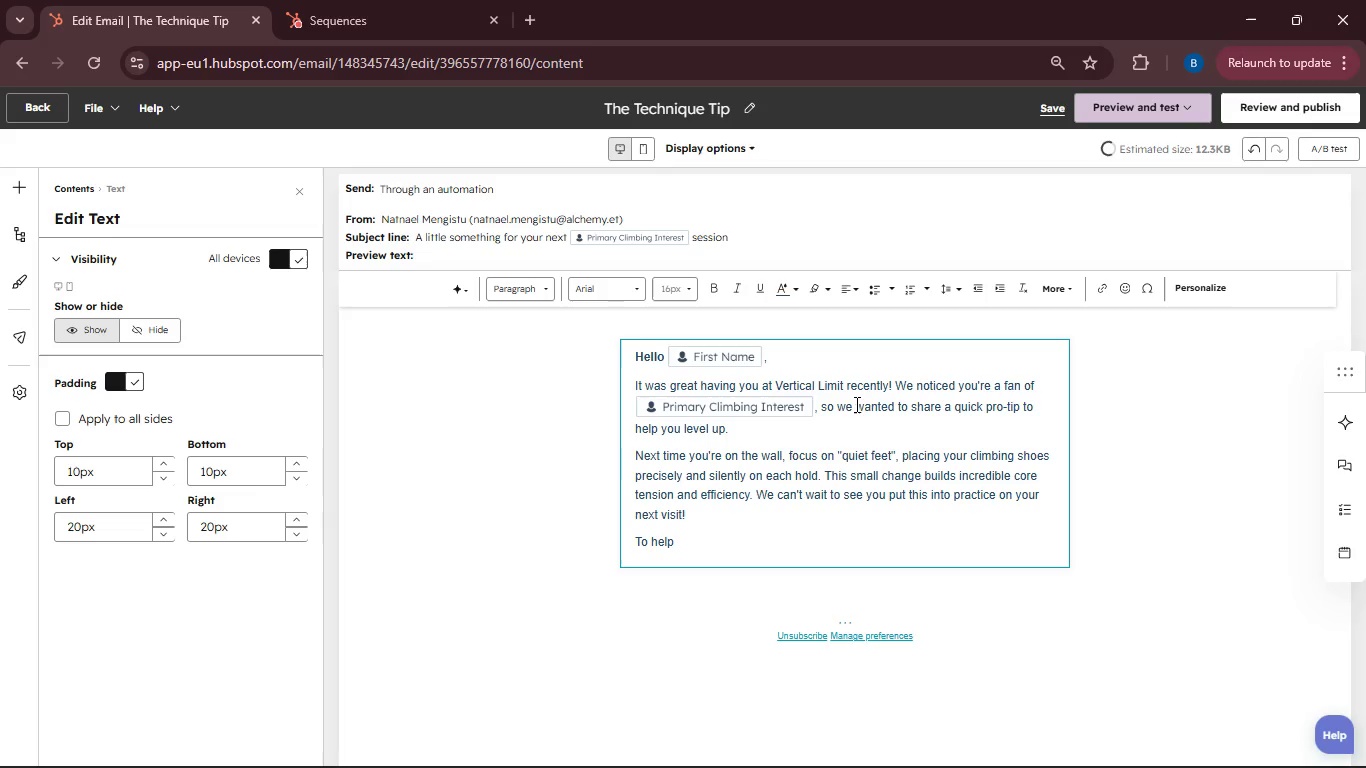 
key(Backspace)
 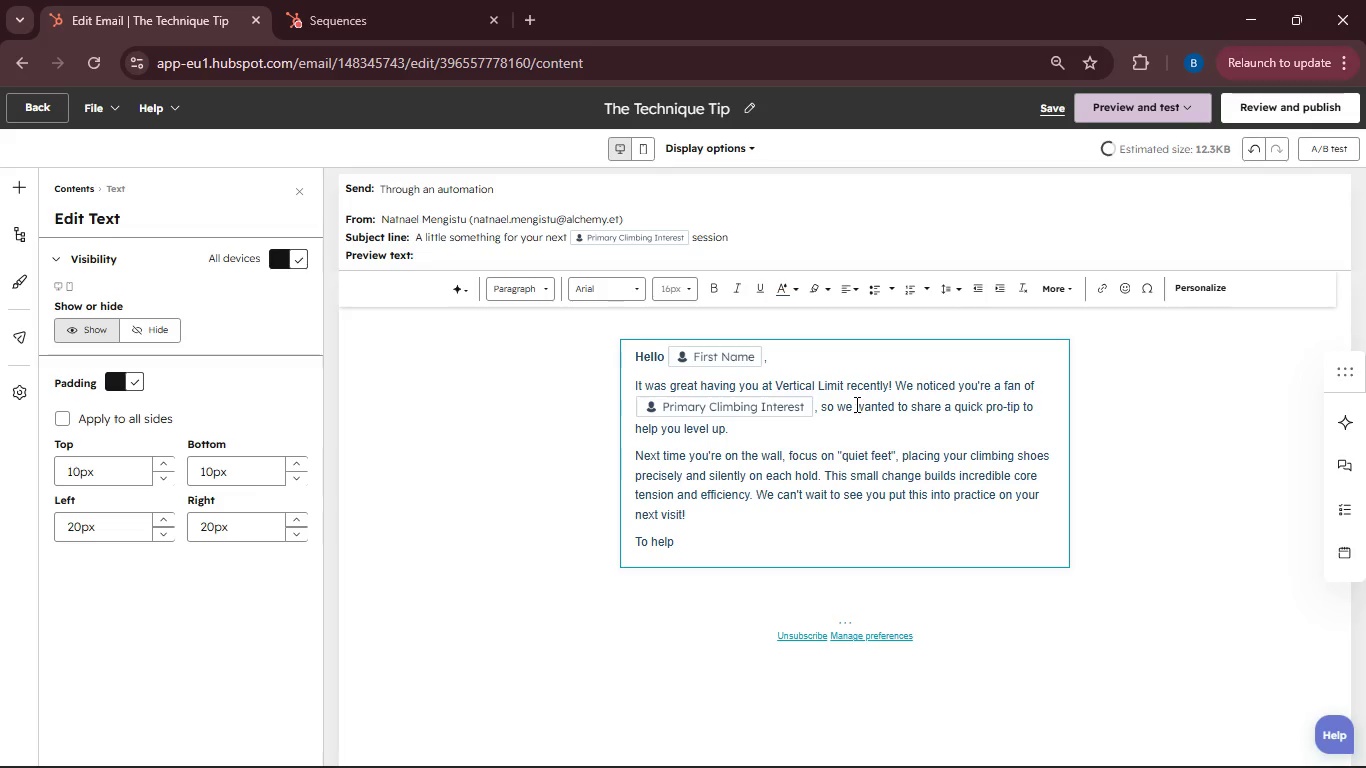 
key(Backspace)
 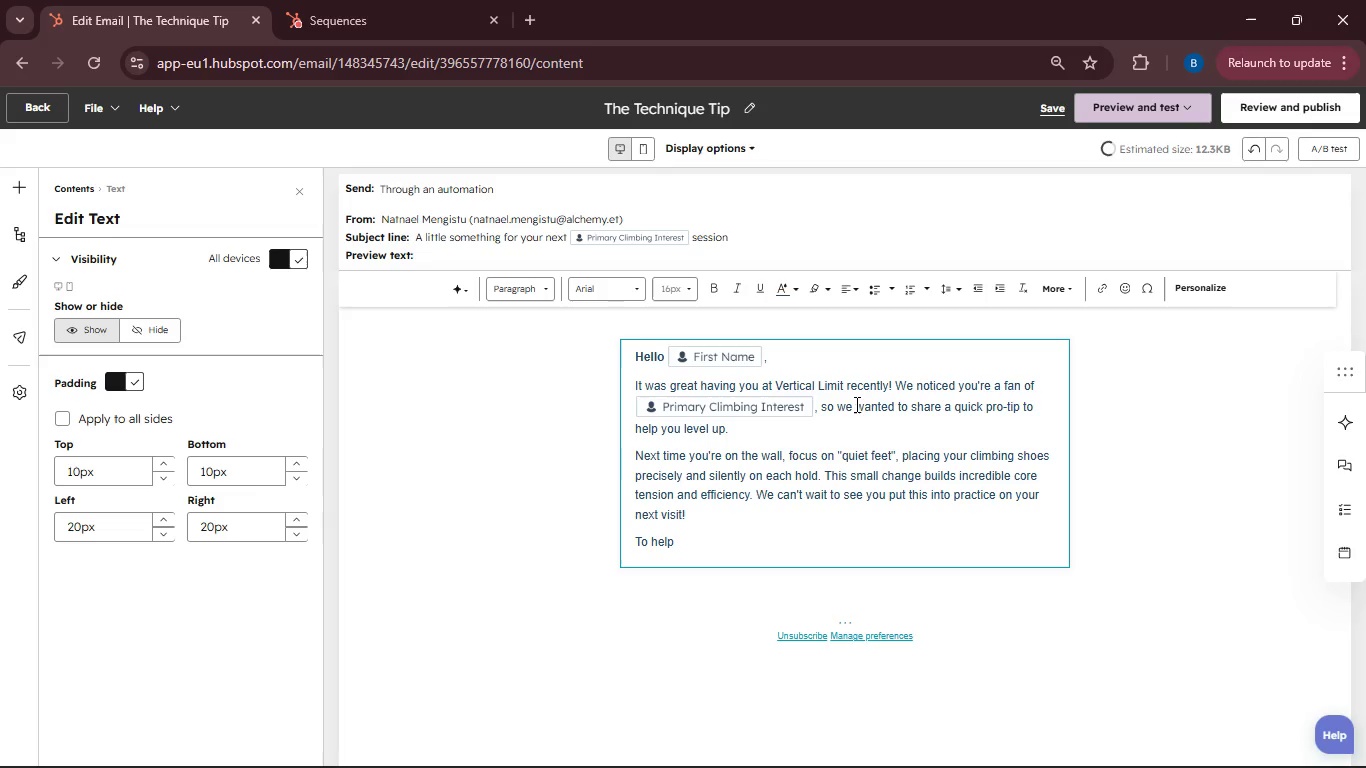 
key(Backspace)
 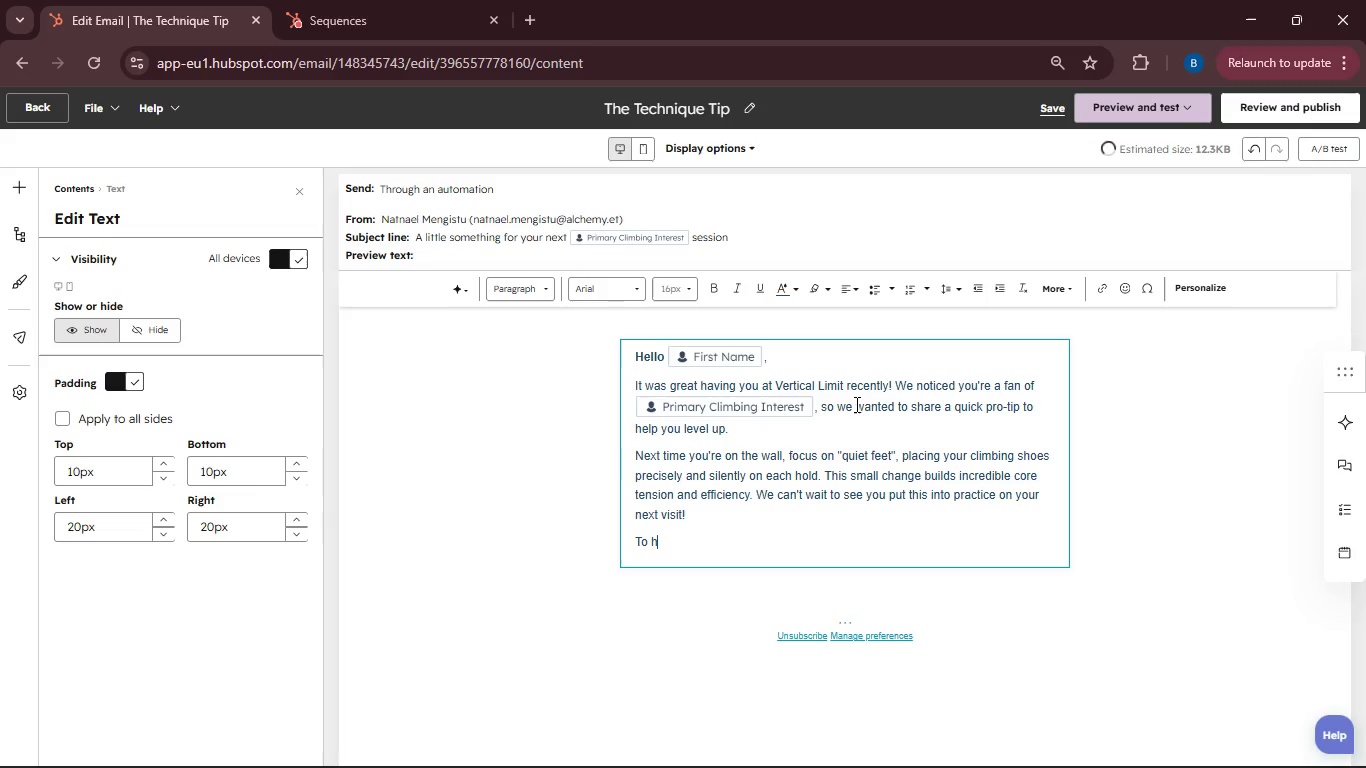 
key(Backspace)
 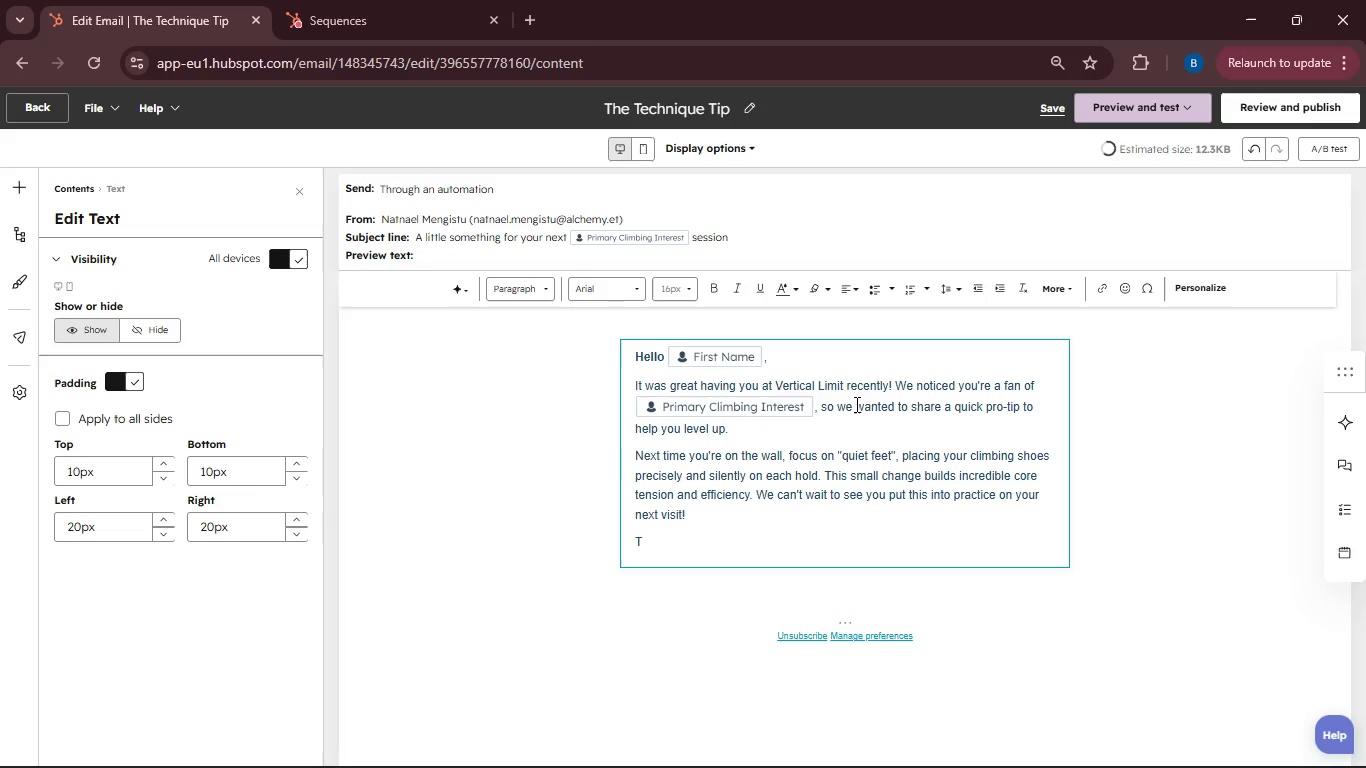 
key(Backspace)
 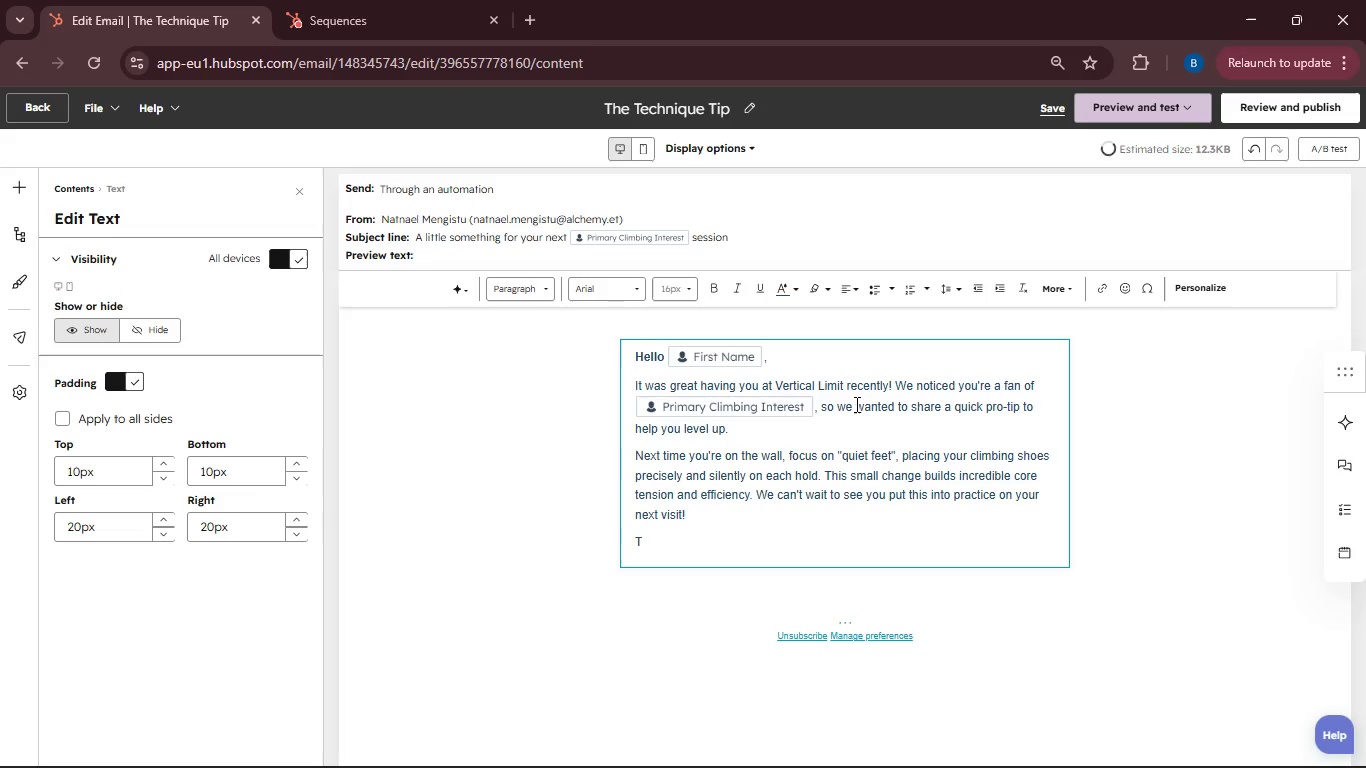 
key(Backspace)
 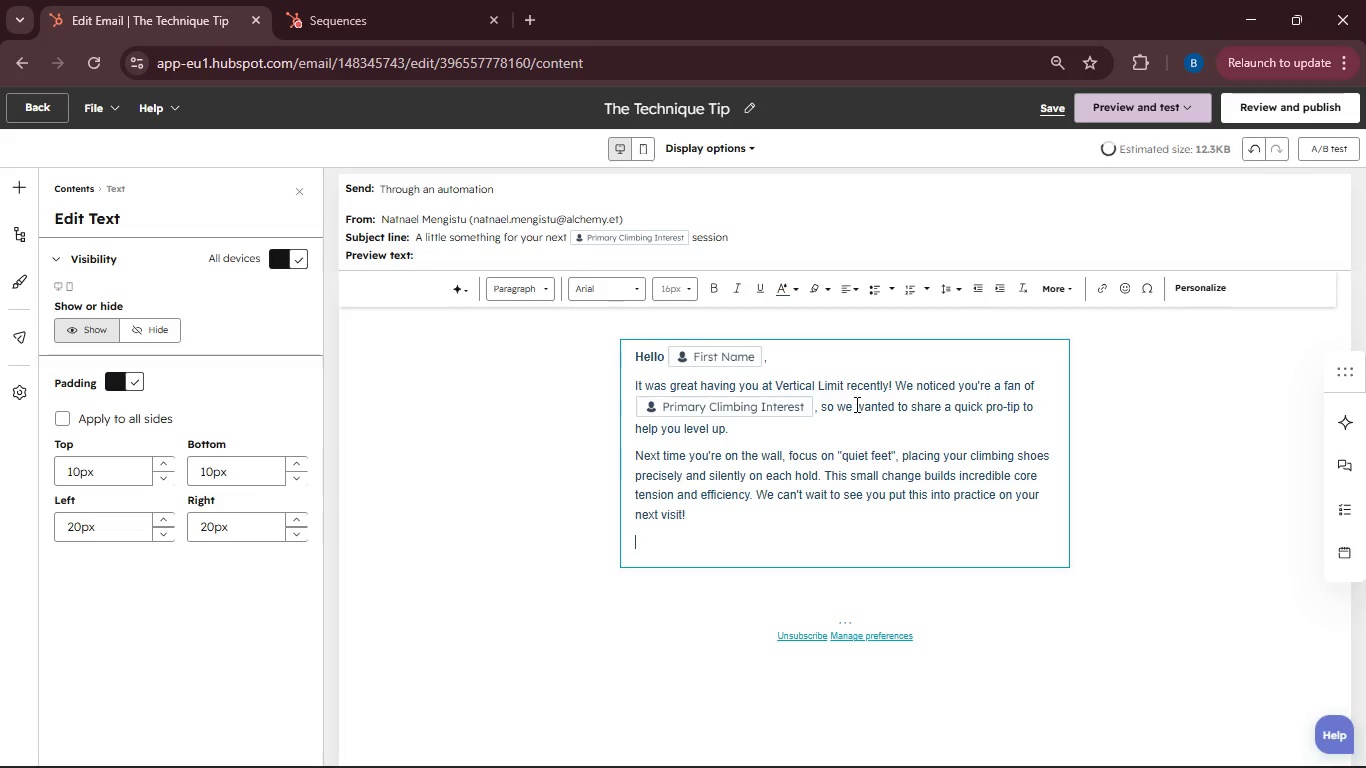 
key(Backspace)
 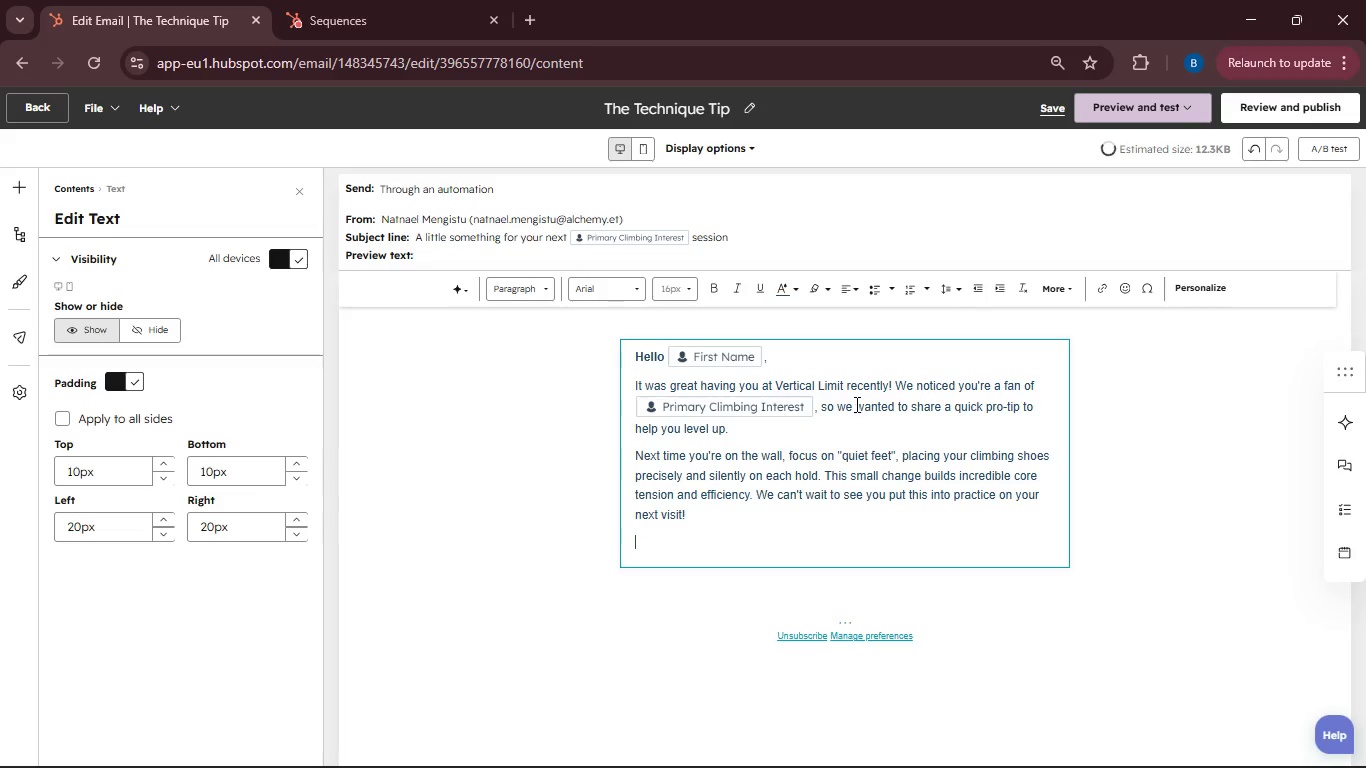 
key(Backspace)
 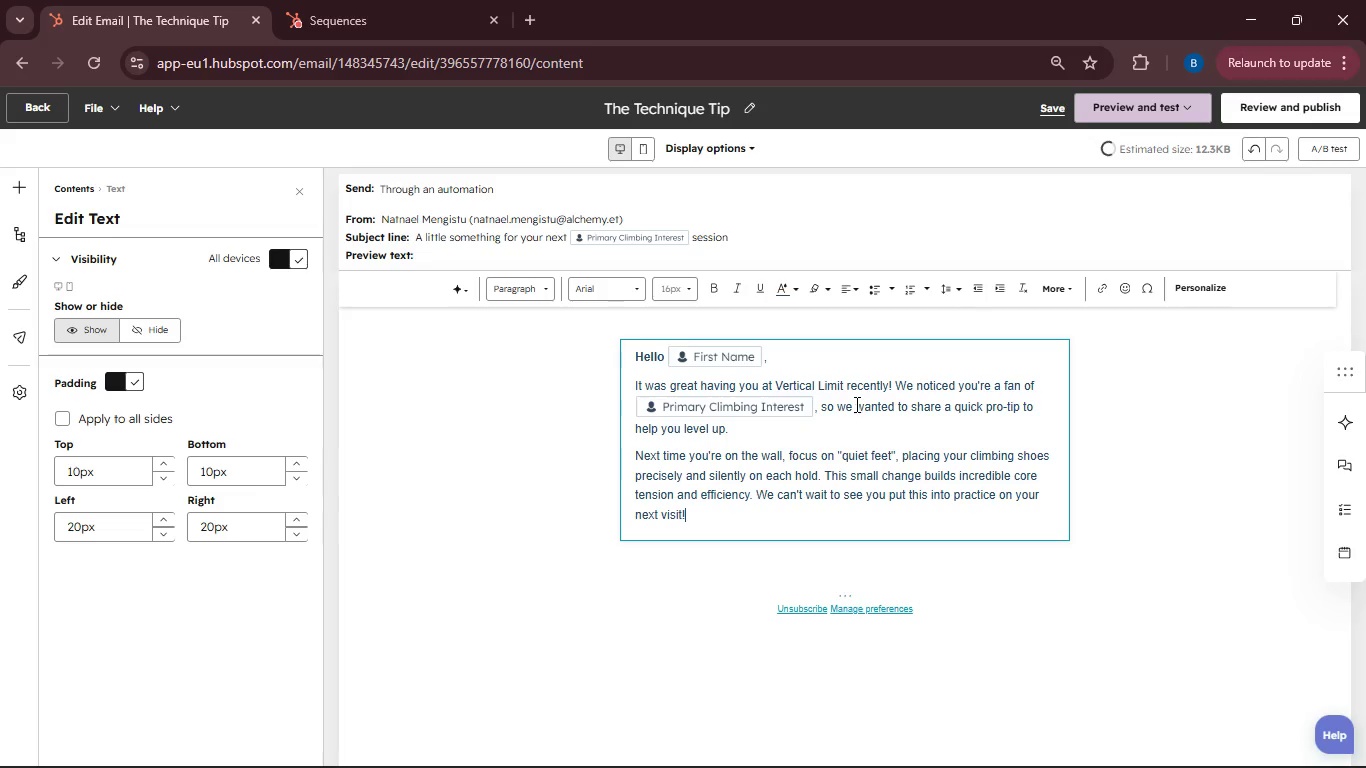 
key(Backspace)
 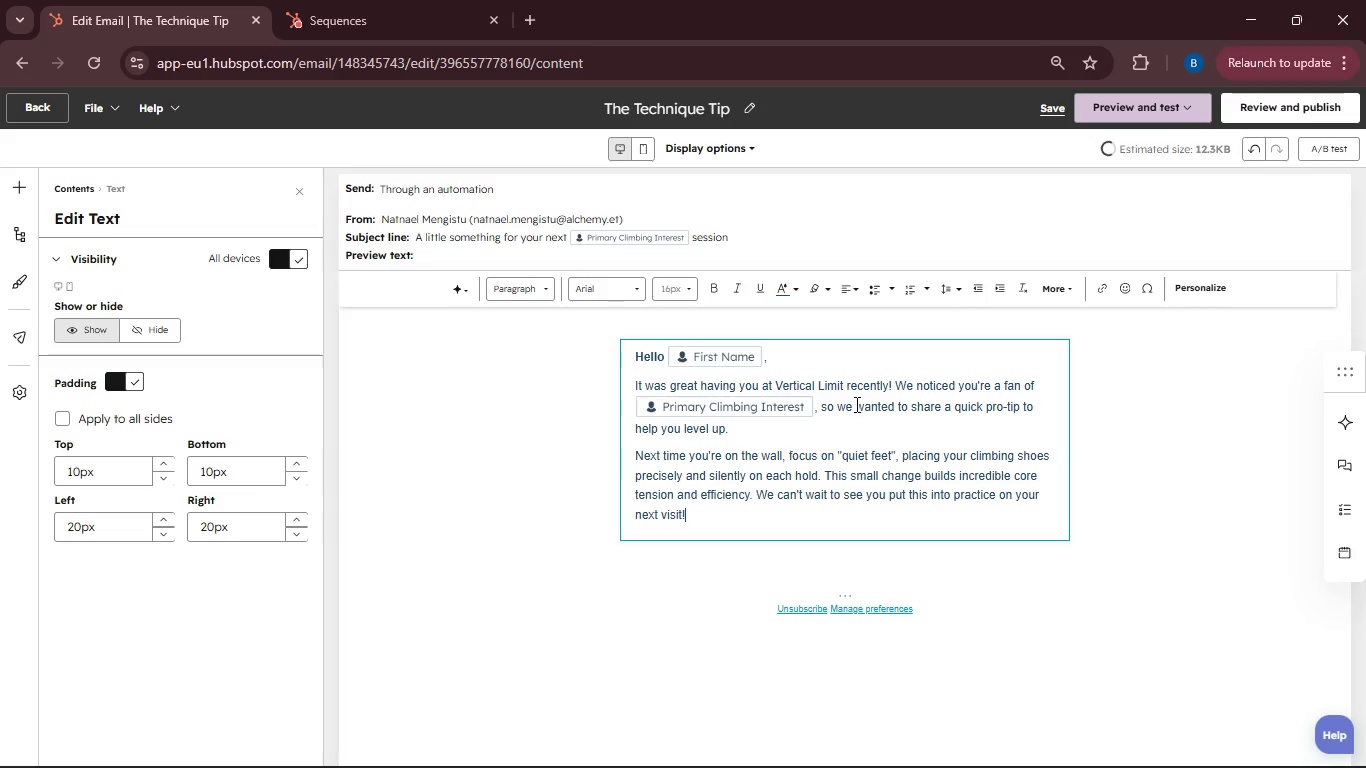 
key(Backspace)
 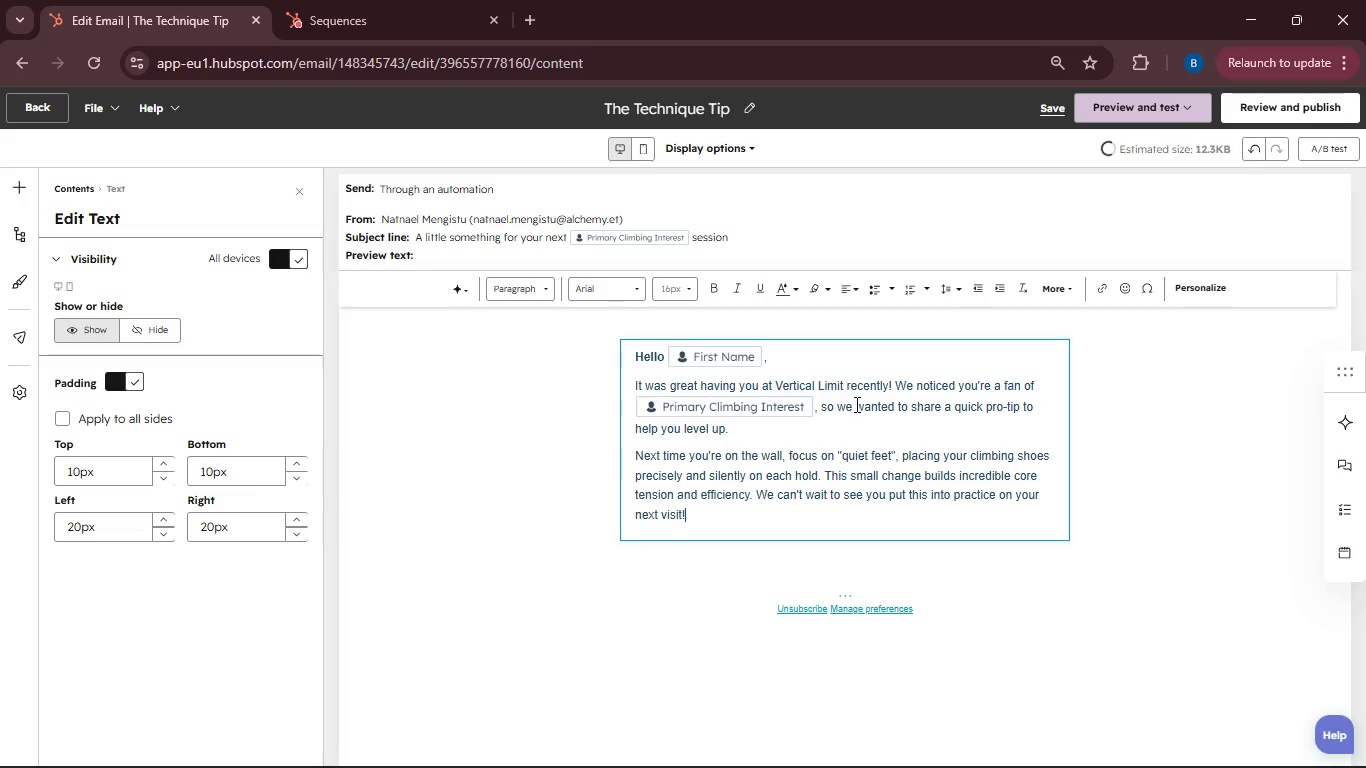 
key(Backspace)
 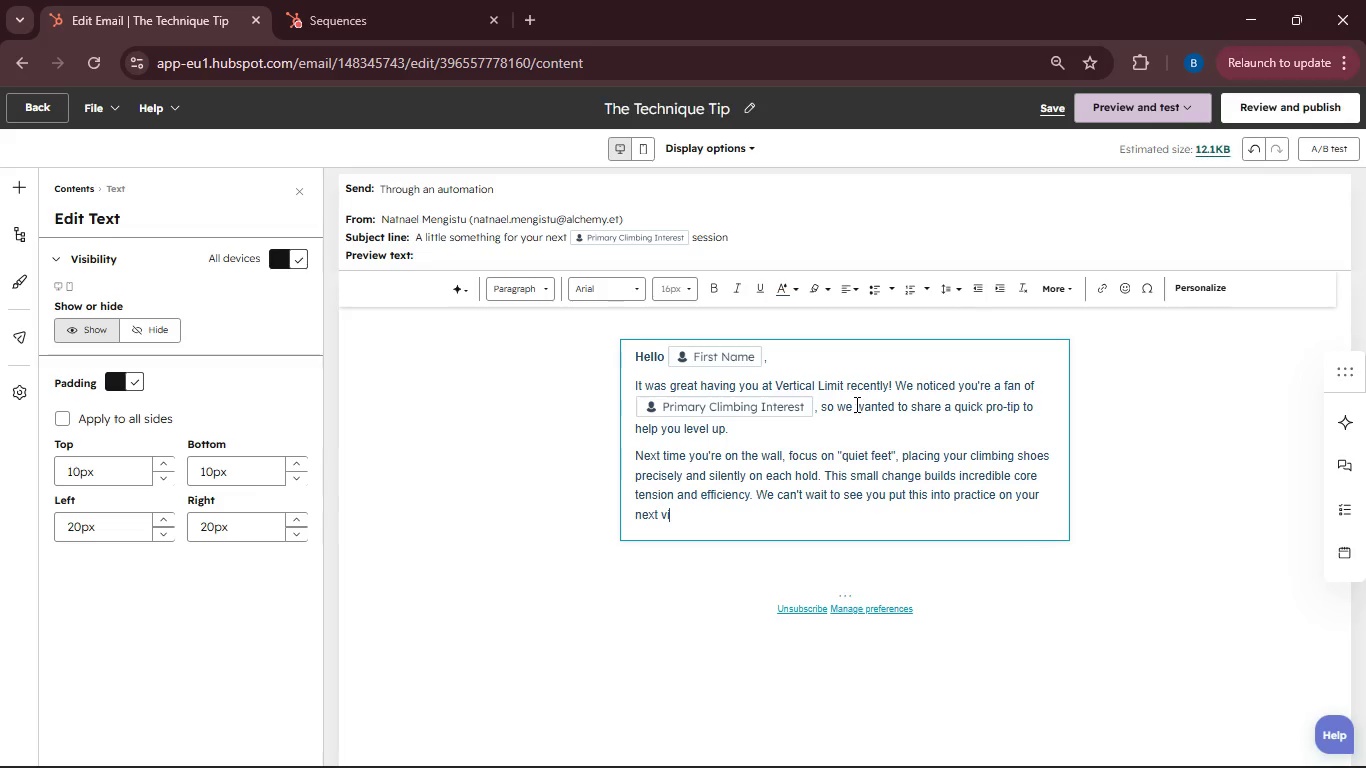 
key(Backspace)
 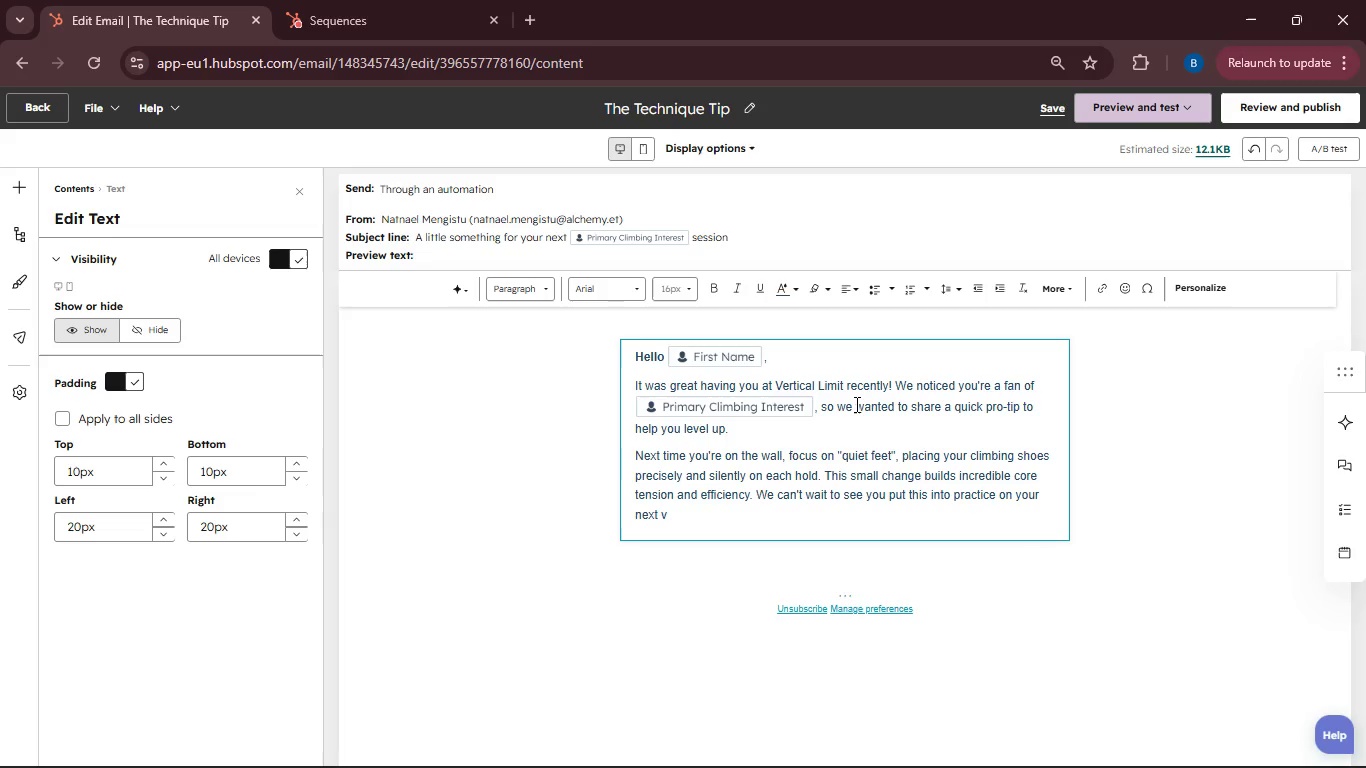 
key(Backspace)
 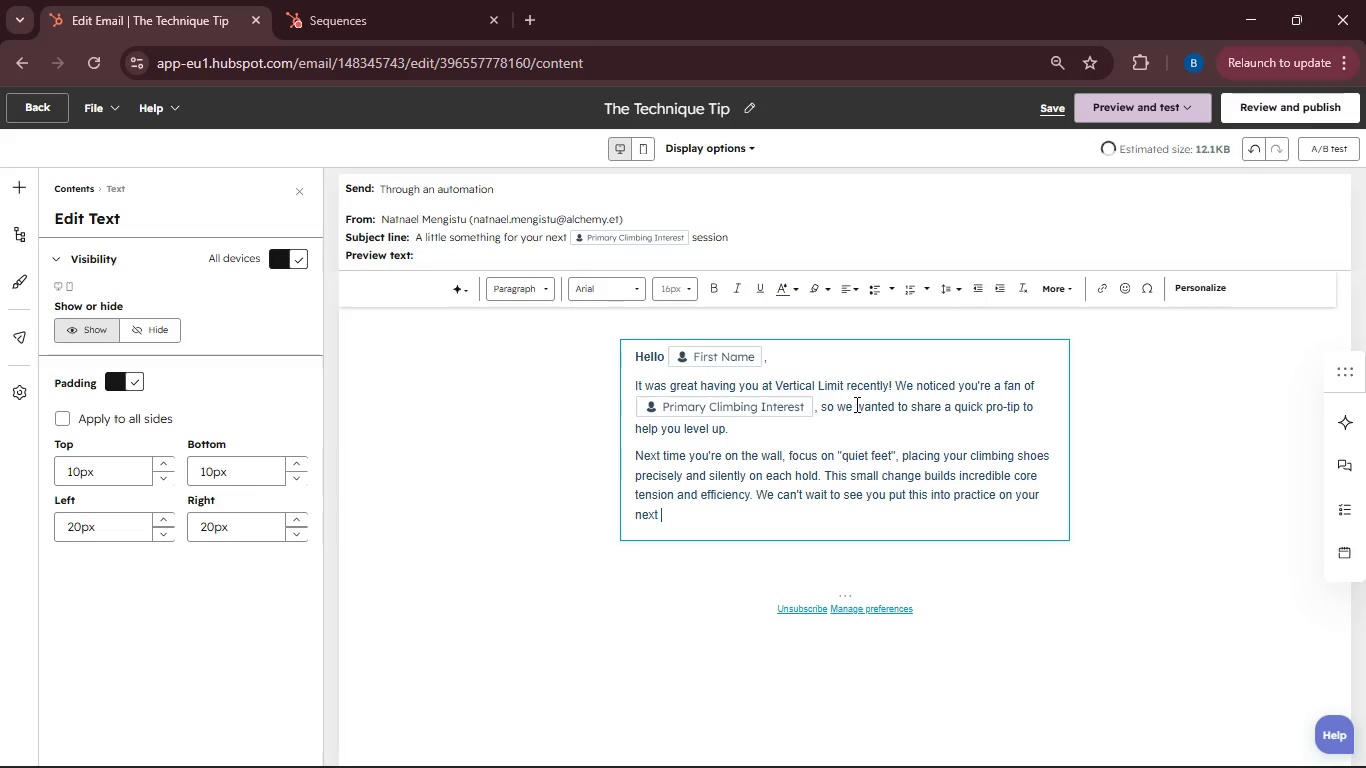 
key(Backspace)
 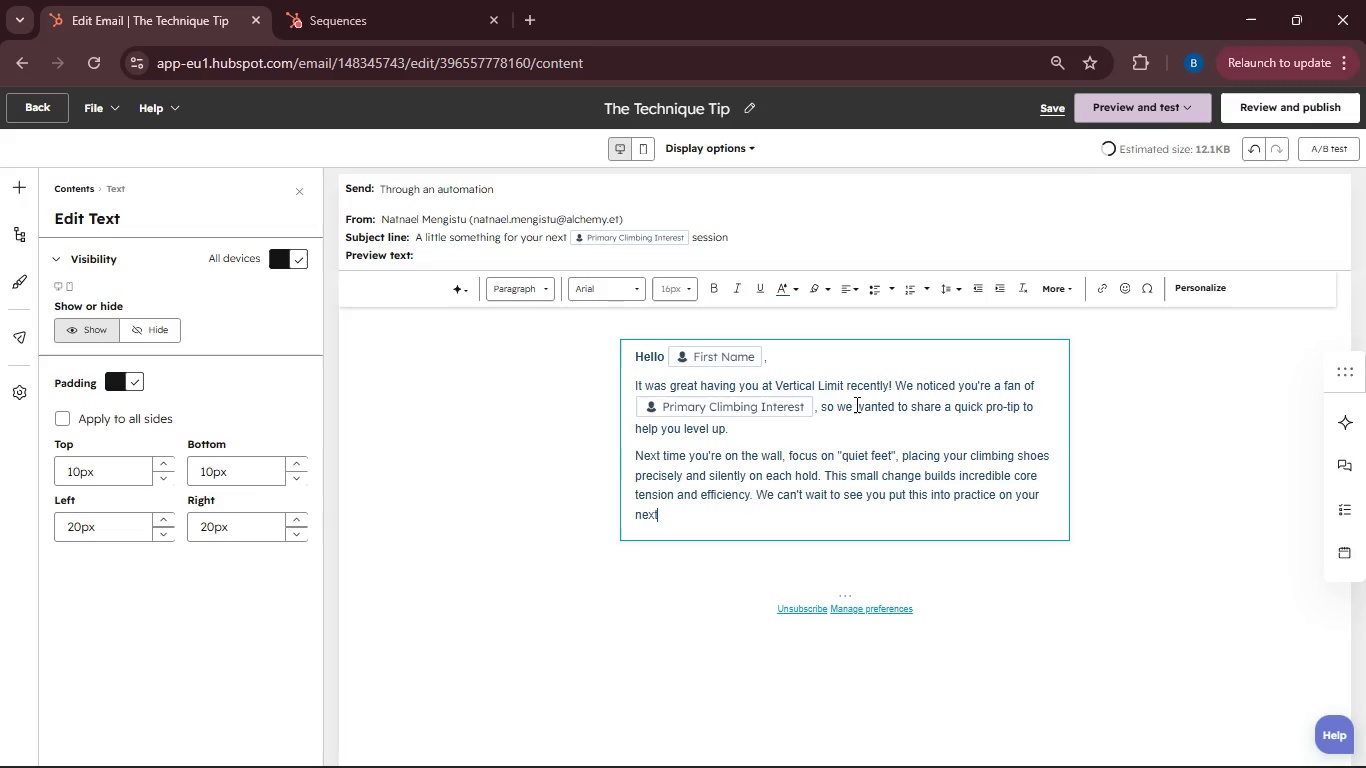 
key(Backspace)
 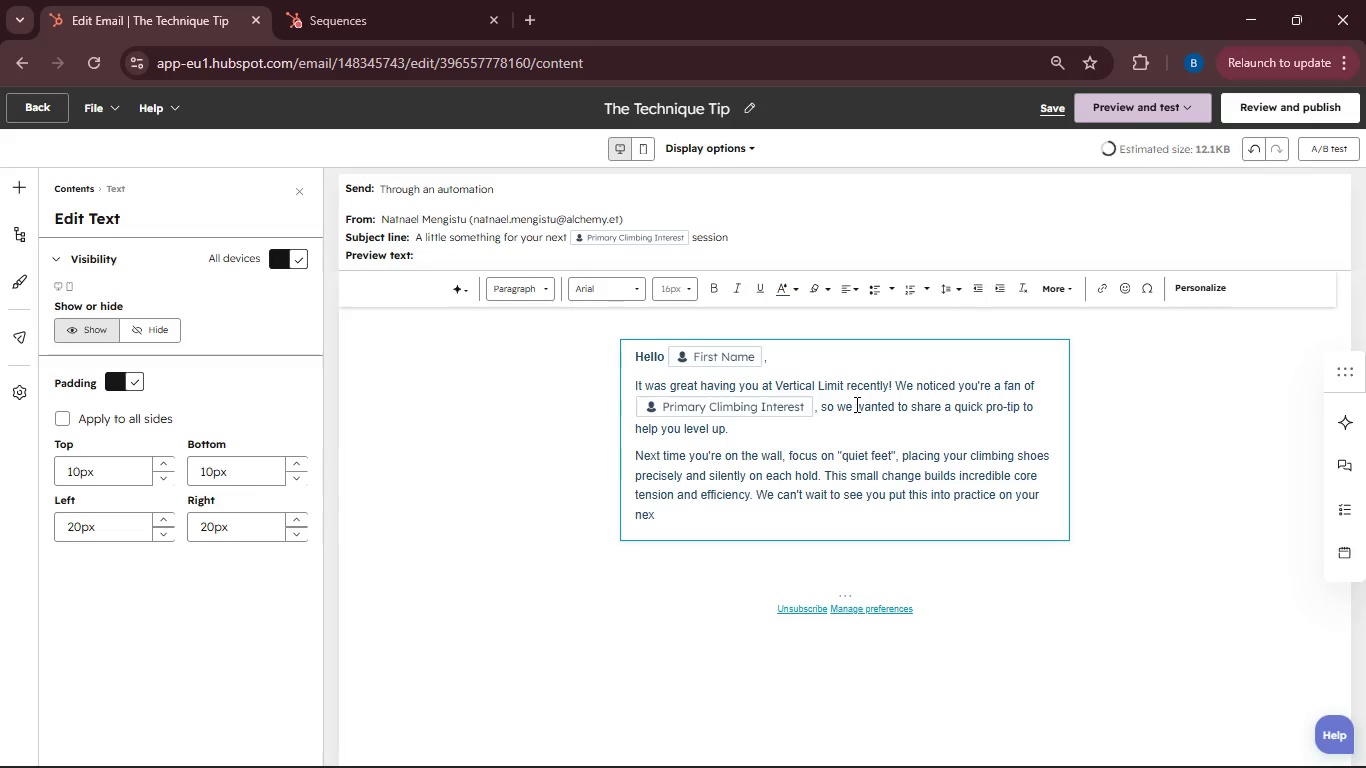 
key(Backspace)
 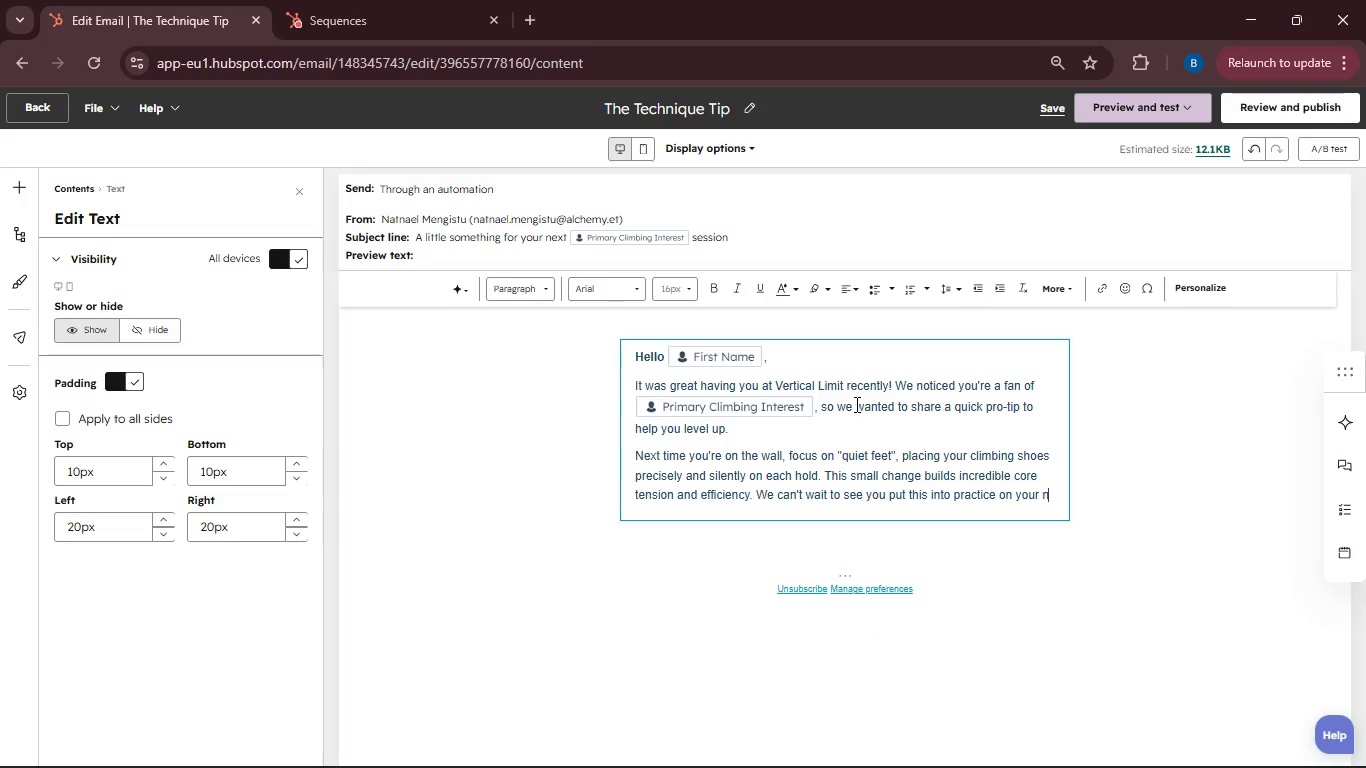 
key(Backspace)
 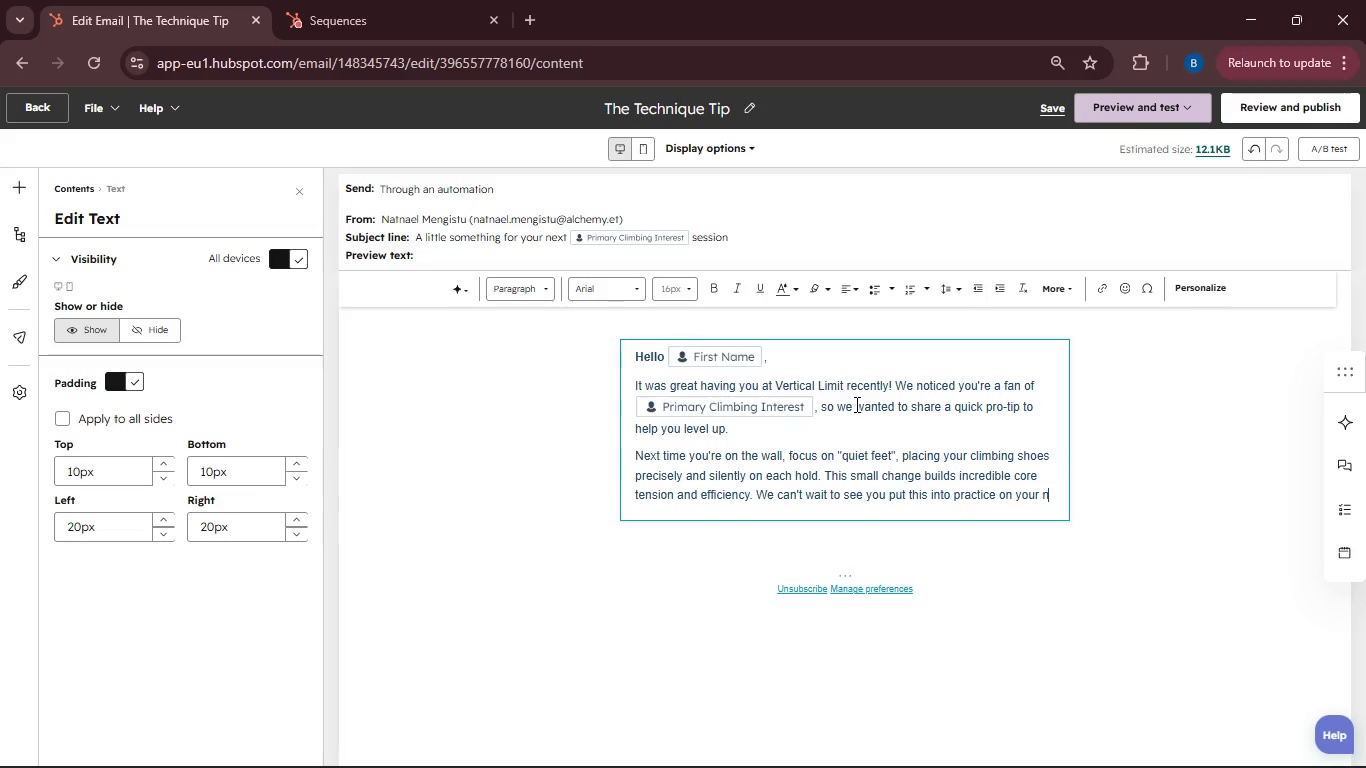 
key(Control+Z)
 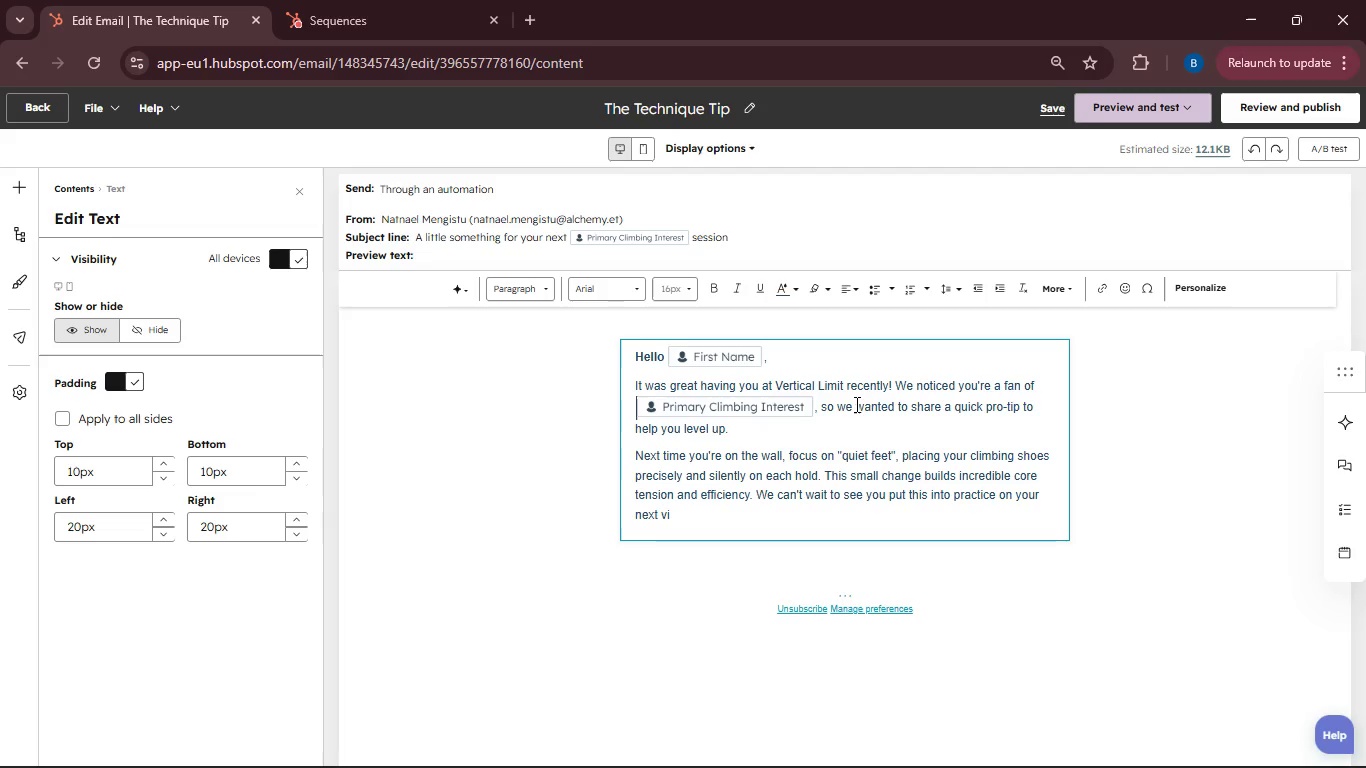 
key(Control+Z)
 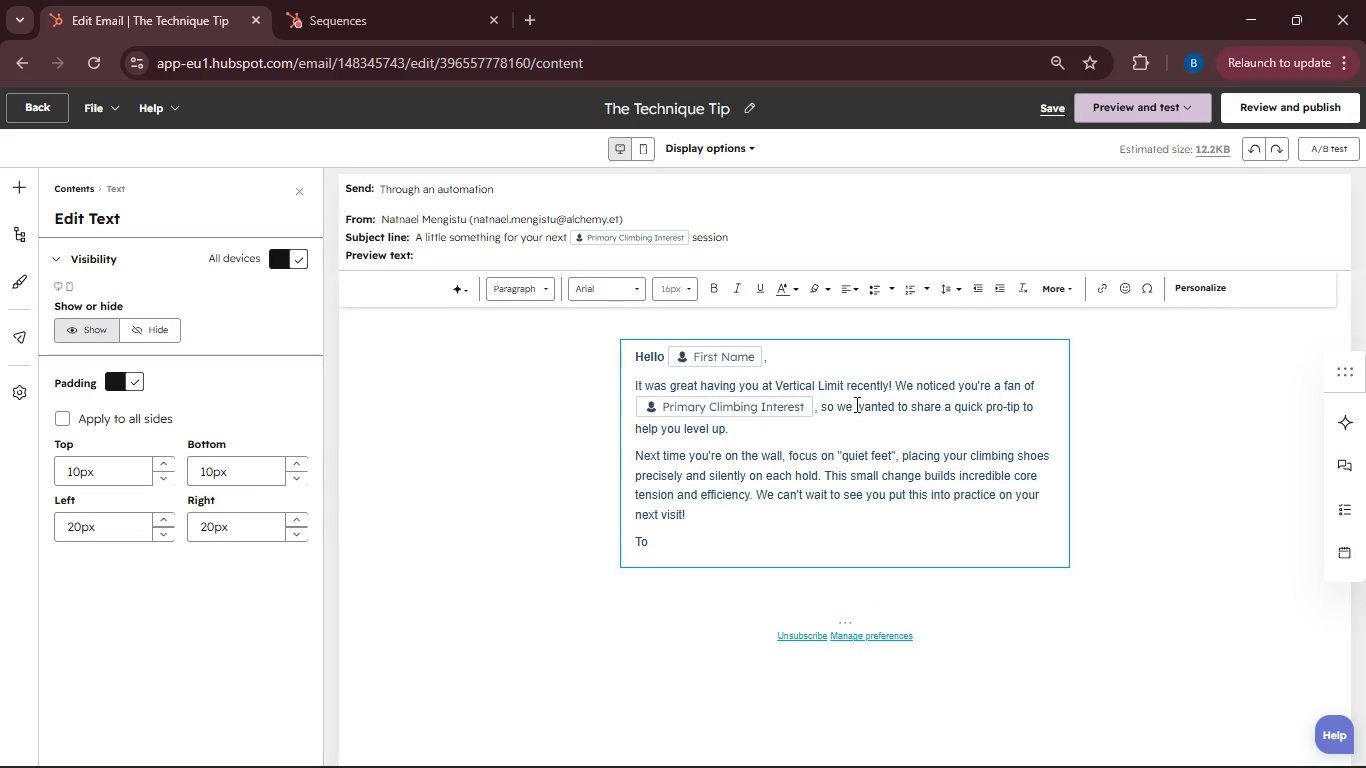 
key(Backspace)
 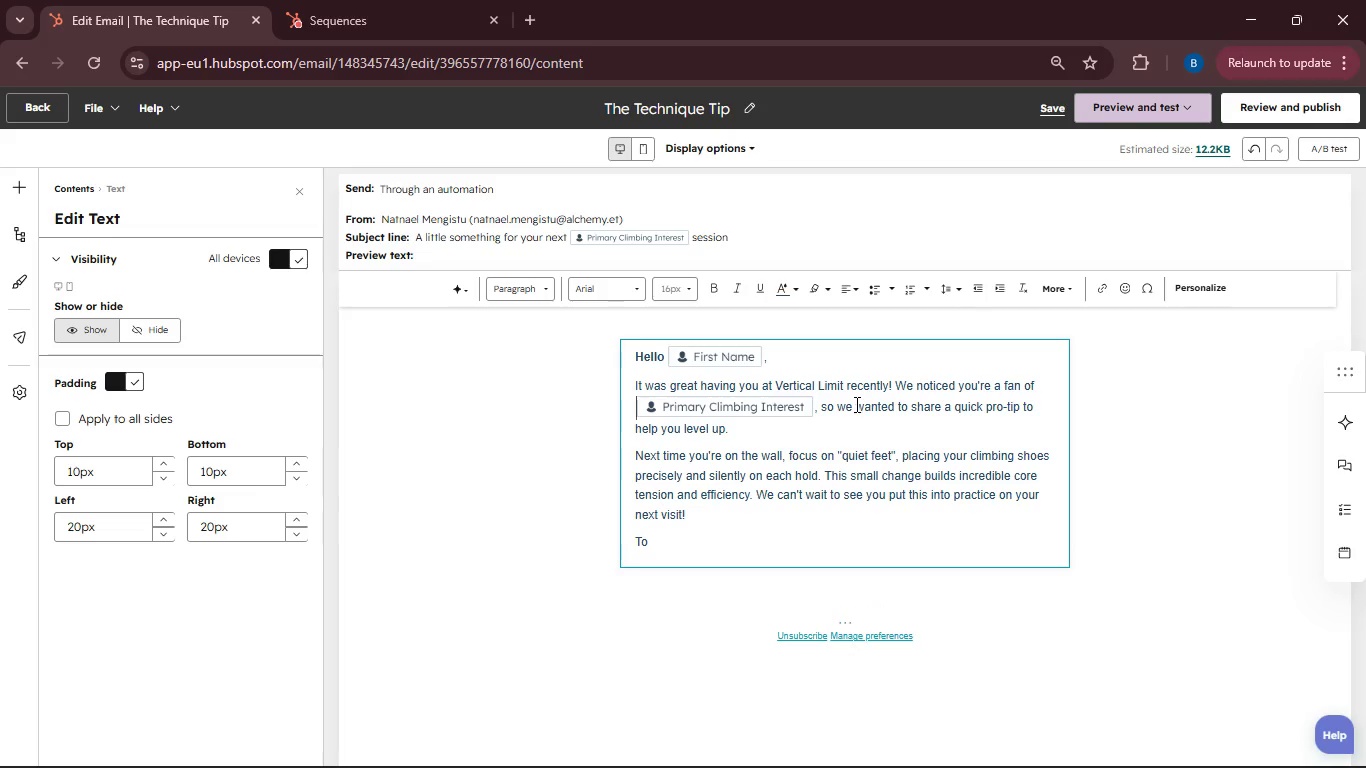 
key(ArrowDown)
 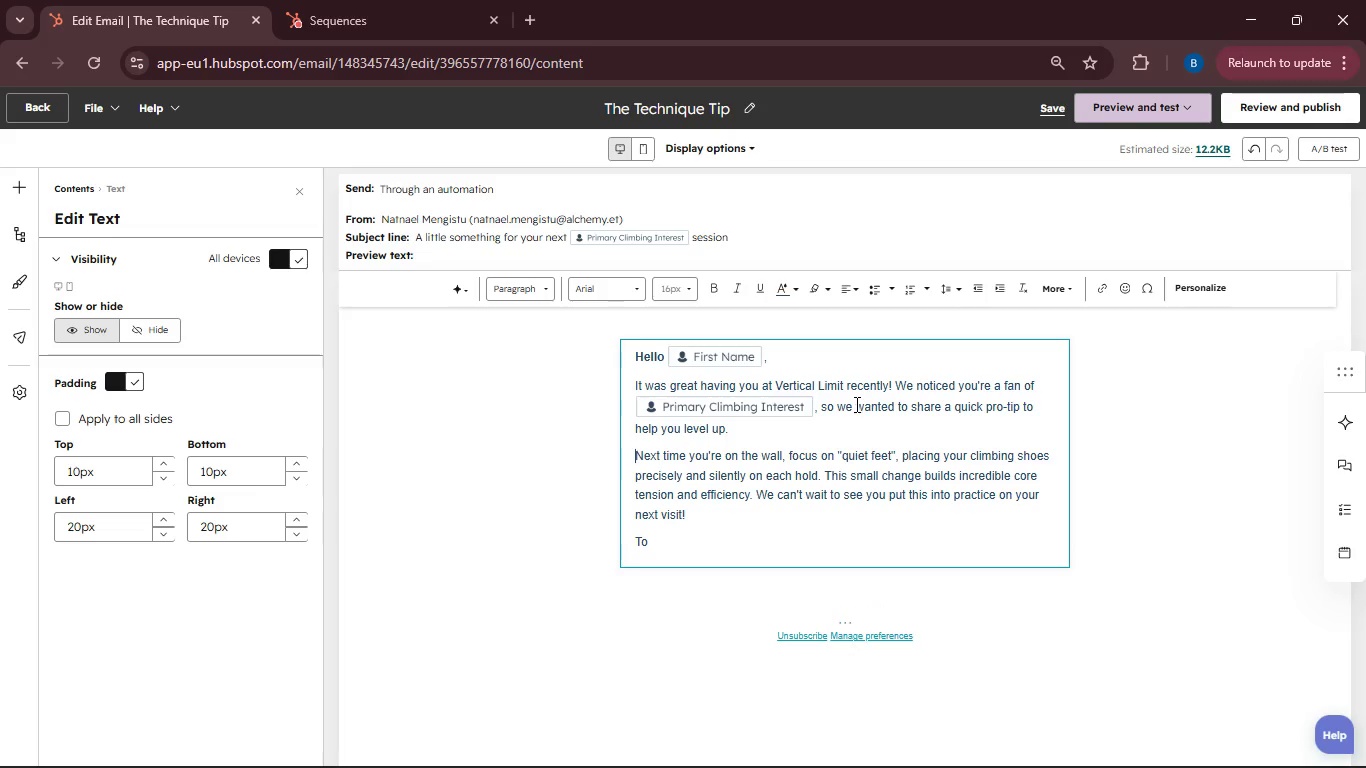 
key(ArrowDown)
 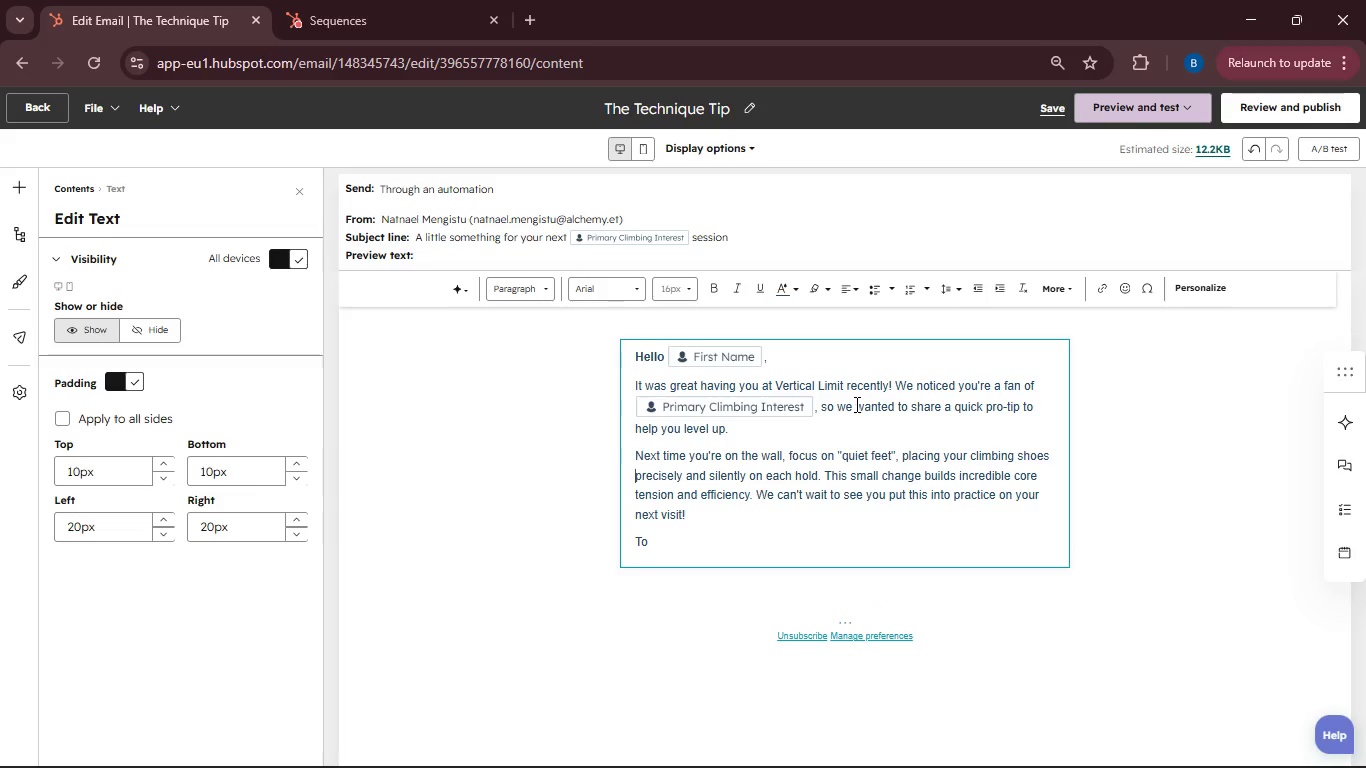 
key(ArrowDown)
 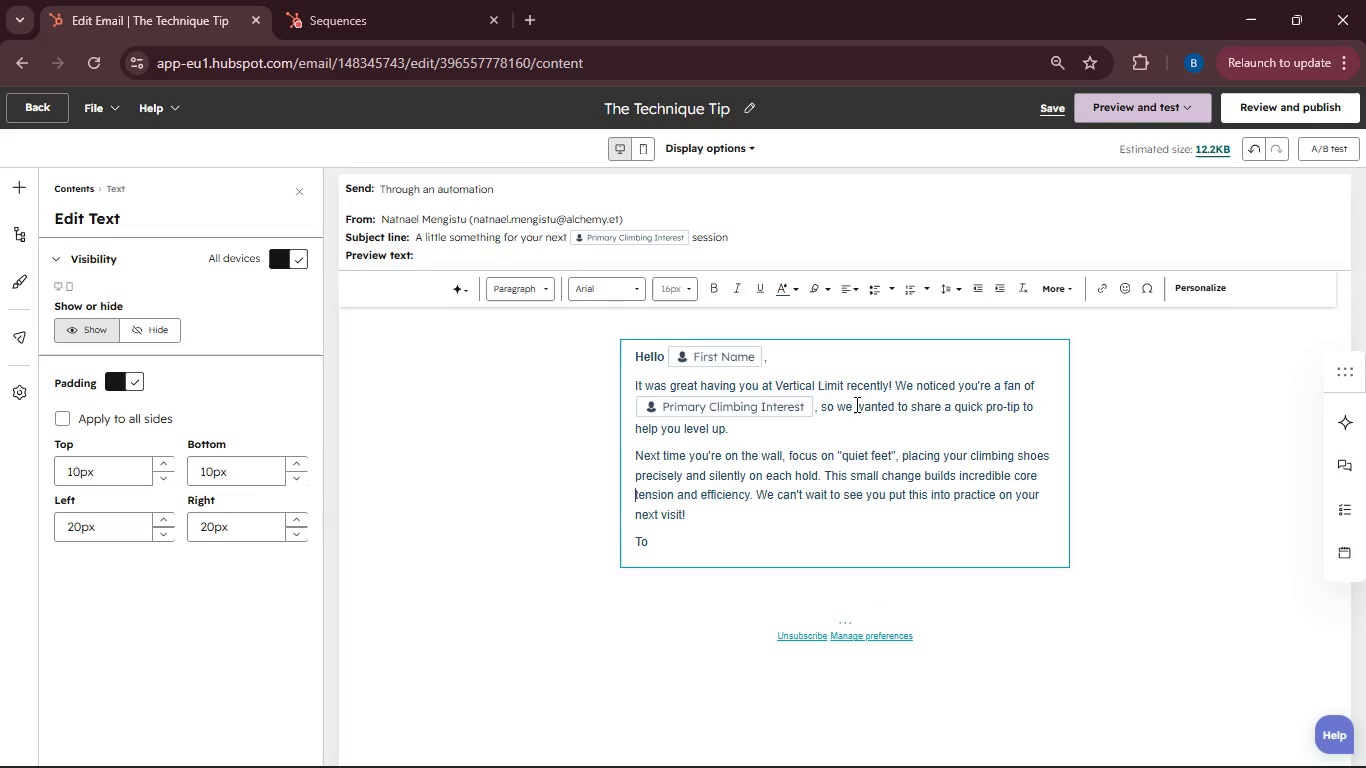 
key(ArrowDown)
 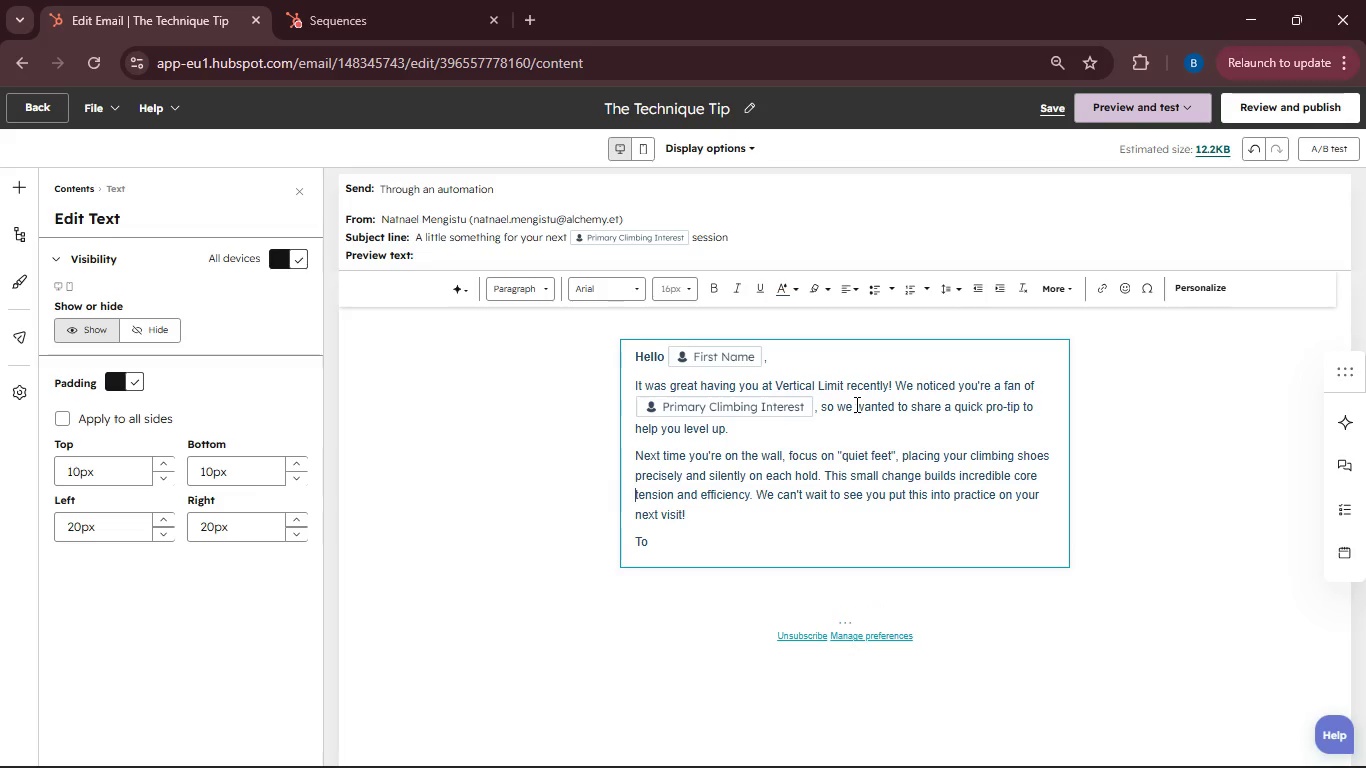 
key(ArrowDown)
 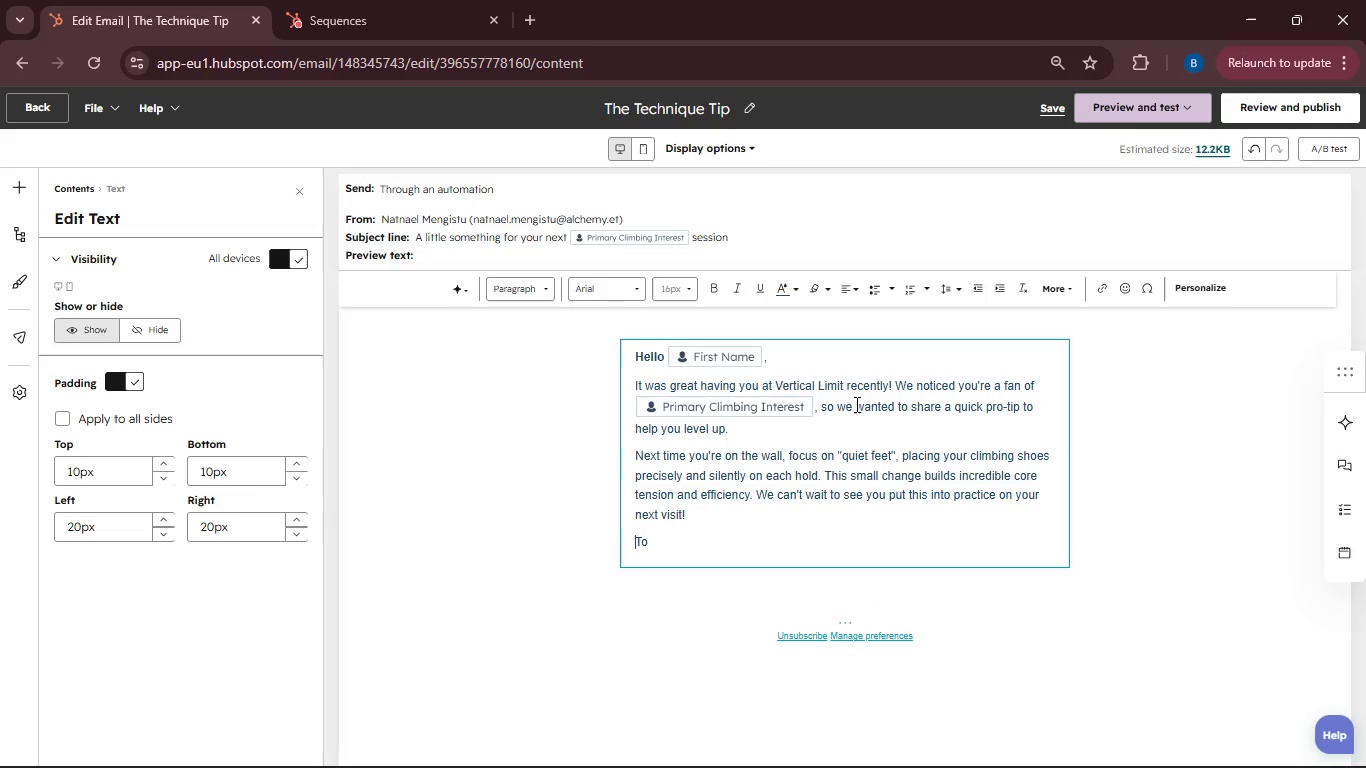 
key(ArrowDown)
 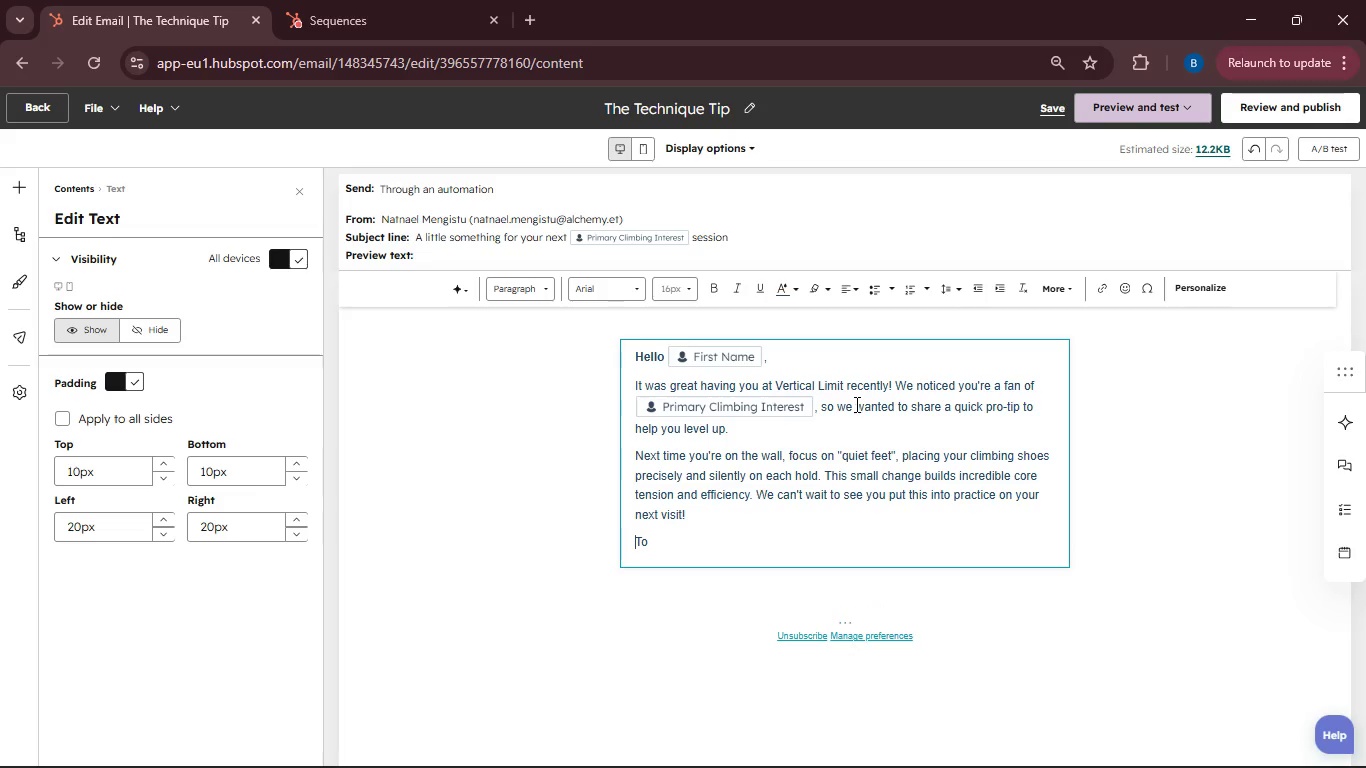 
key(ArrowRight)
 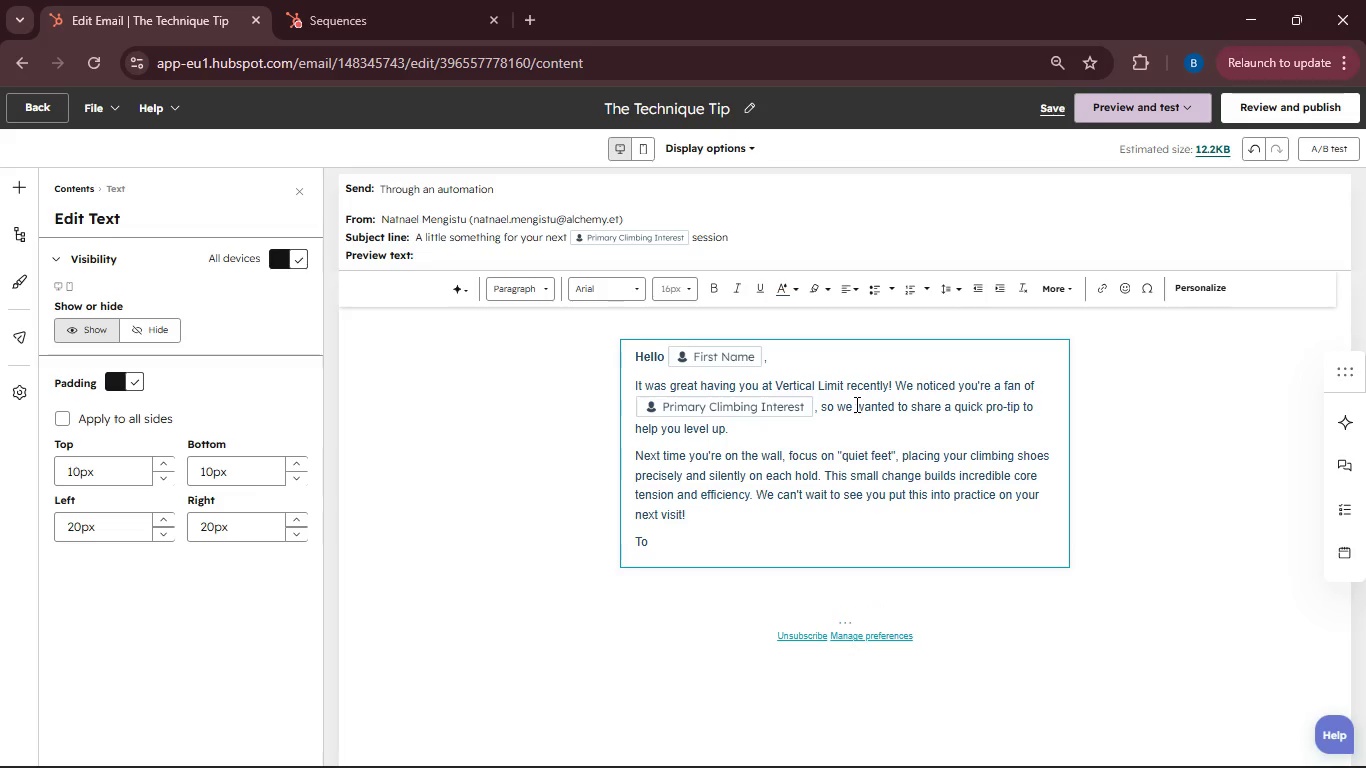 
key(ArrowRight)
 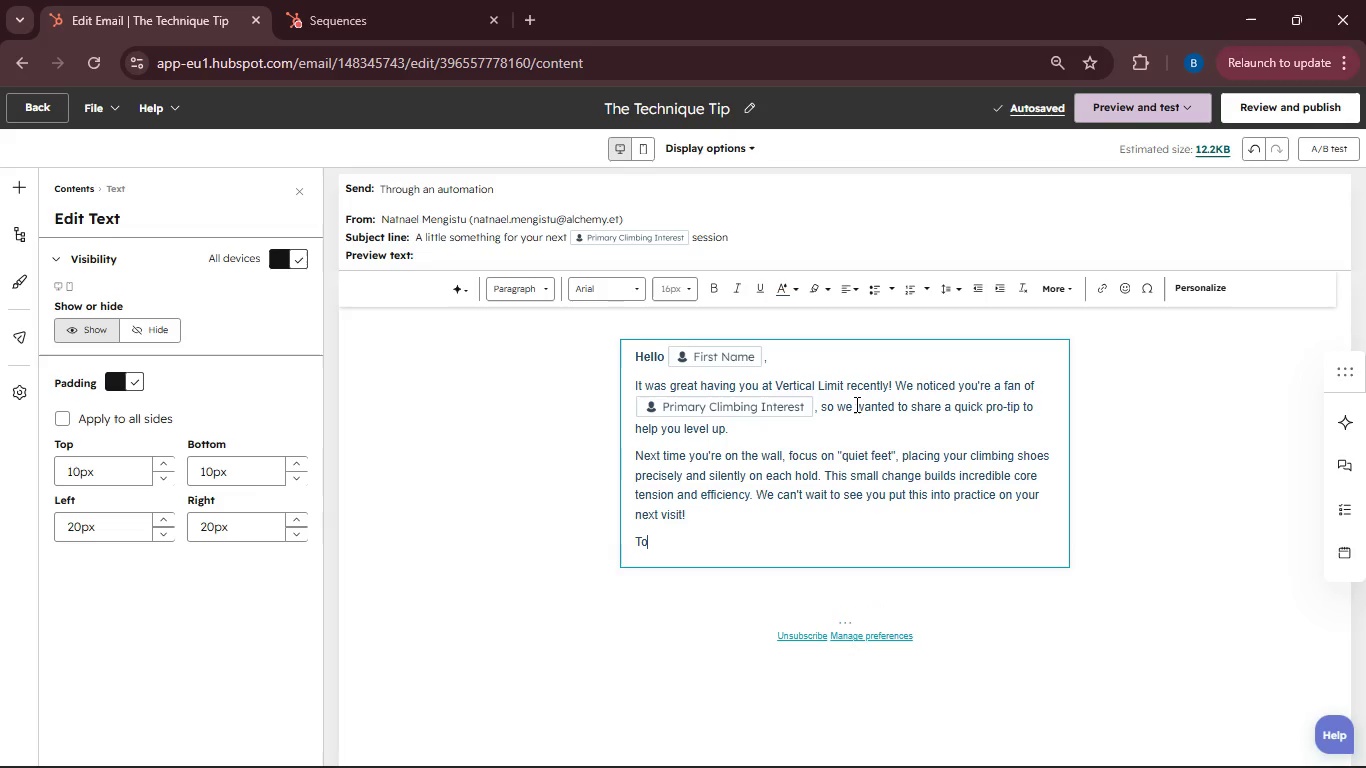 
key(Backspace)
 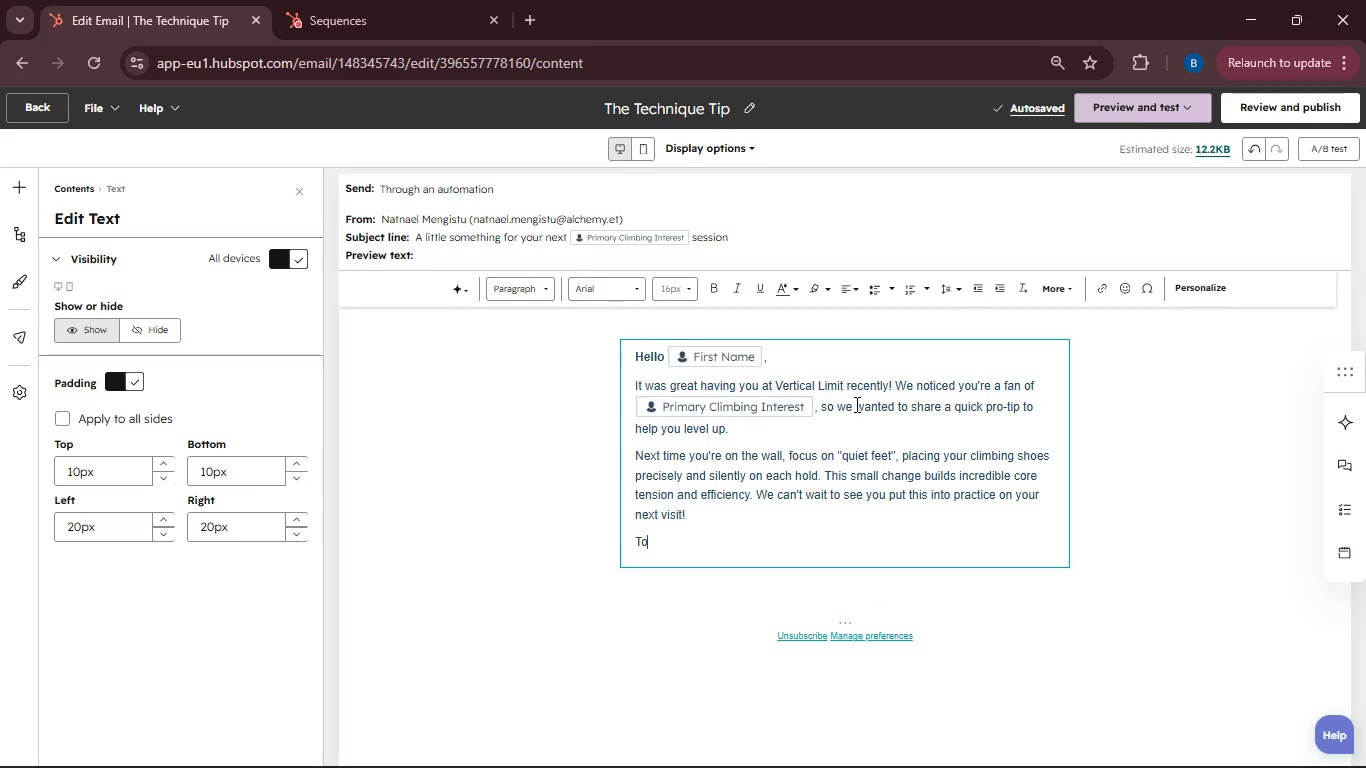 
key(Backspace)
 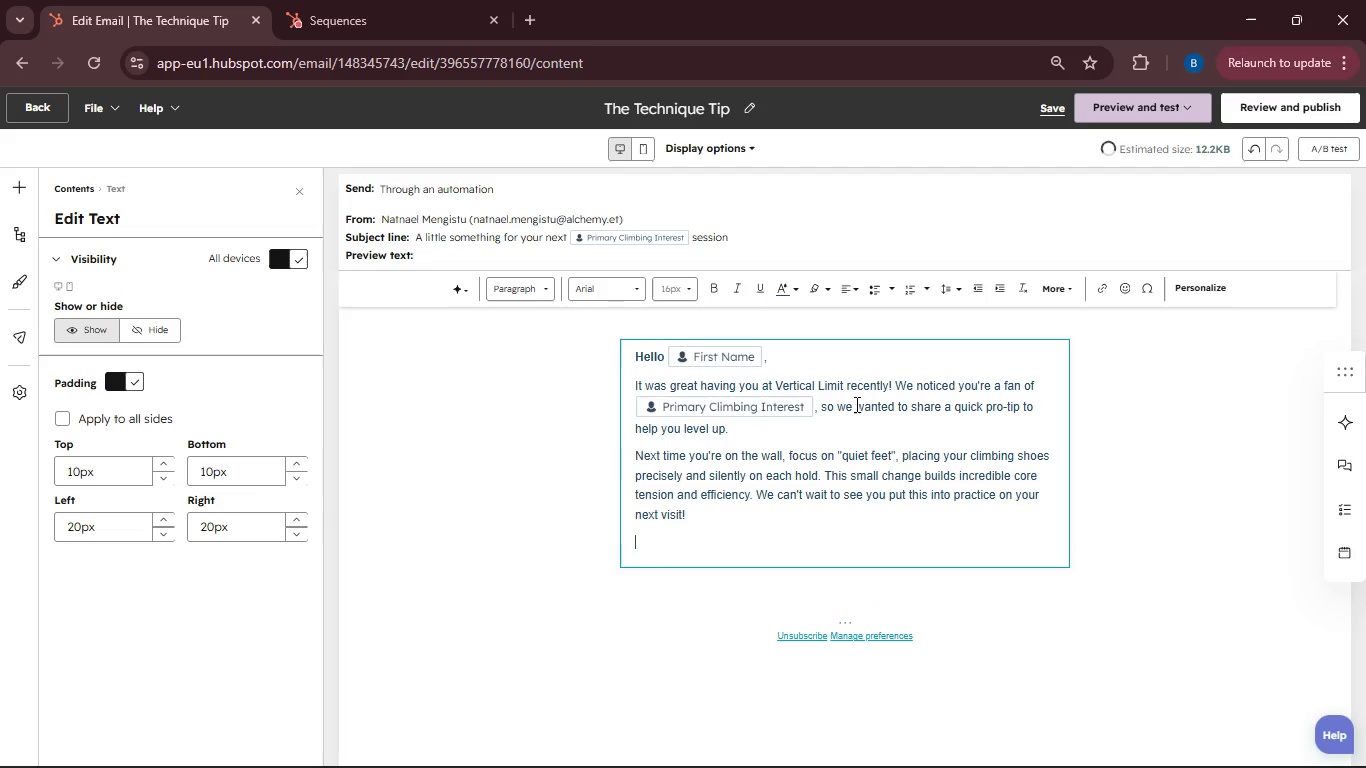 
key(Backspace)
 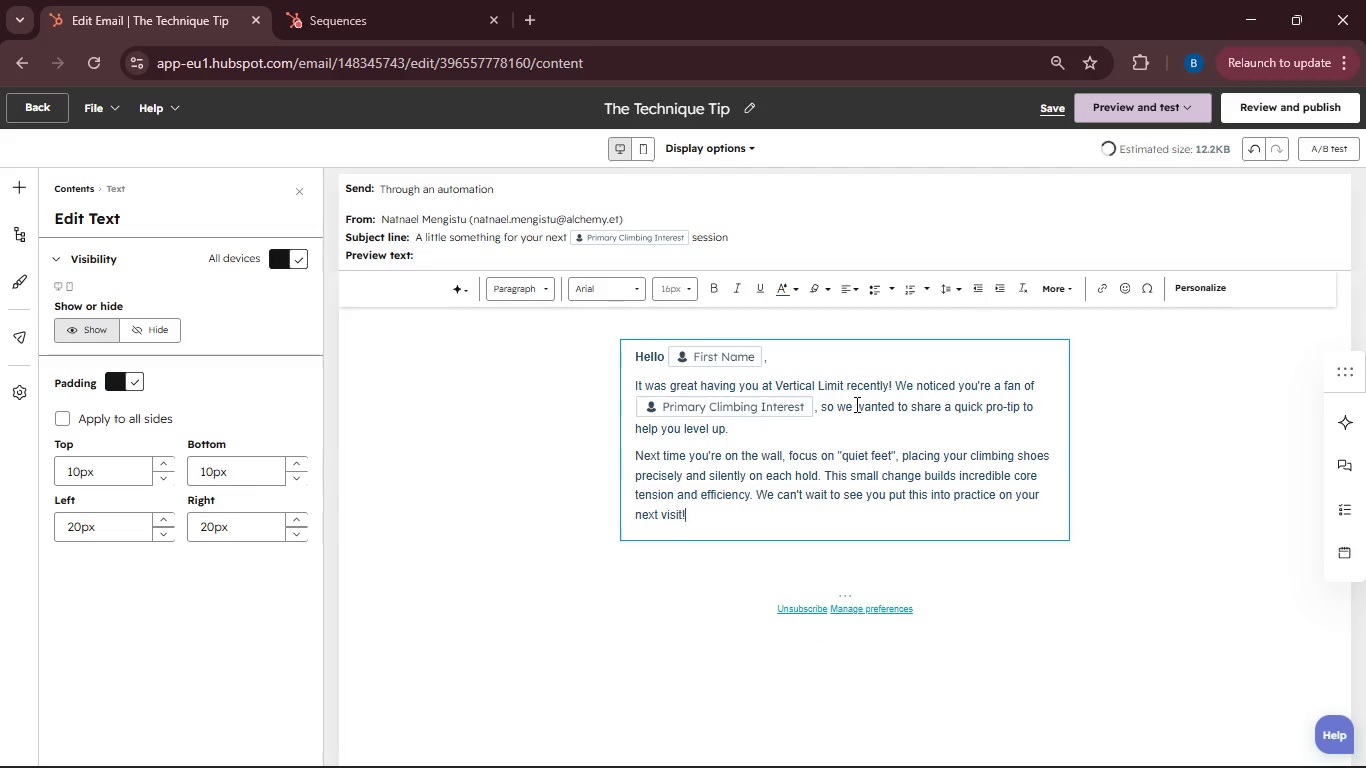 
key(Backspace)
 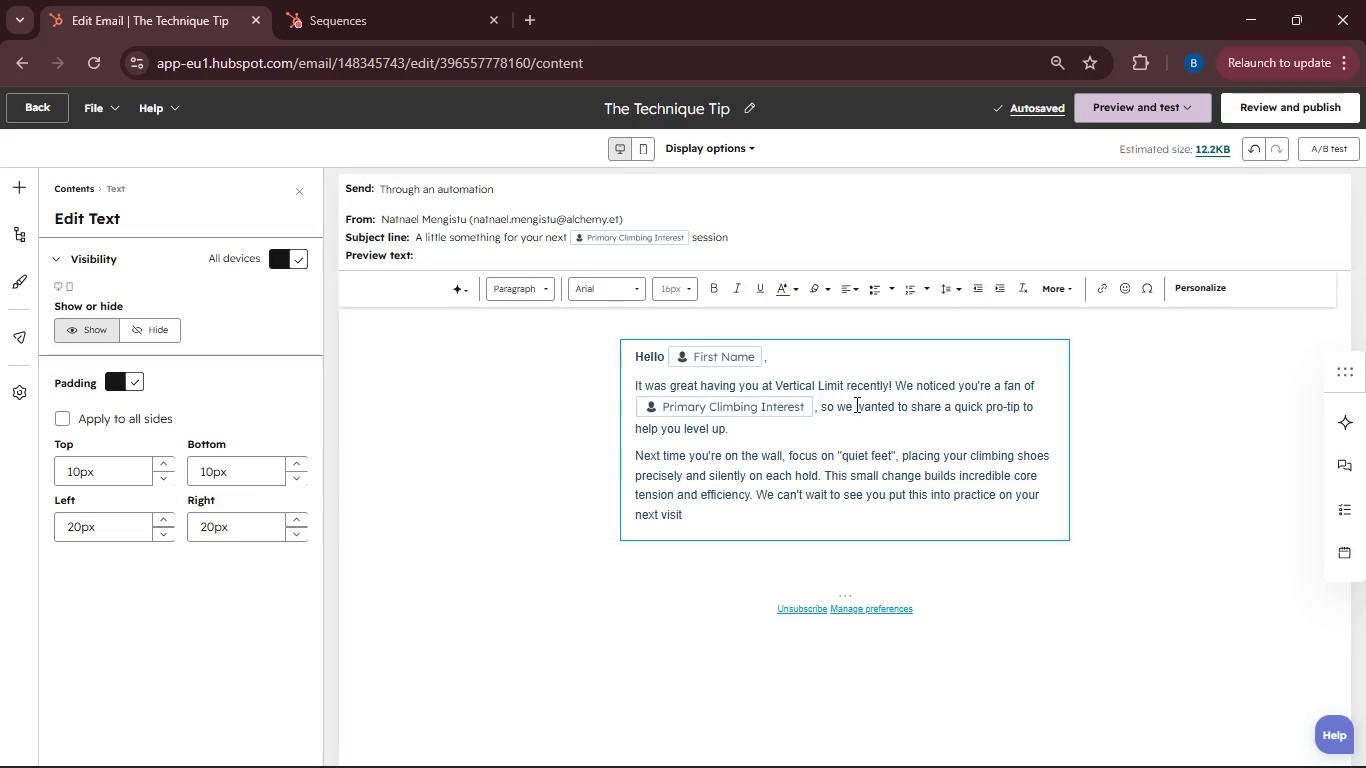 
wait(5.08)
 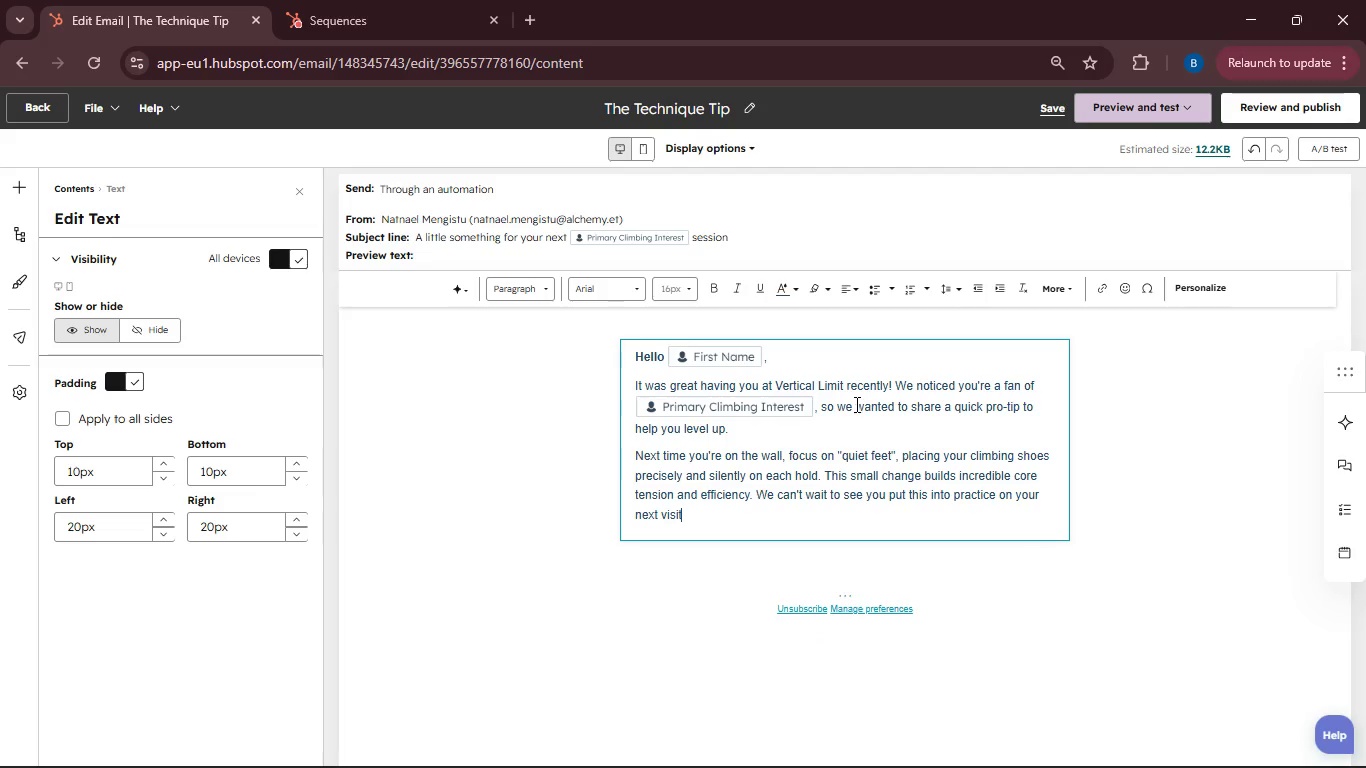 
key(Period)
 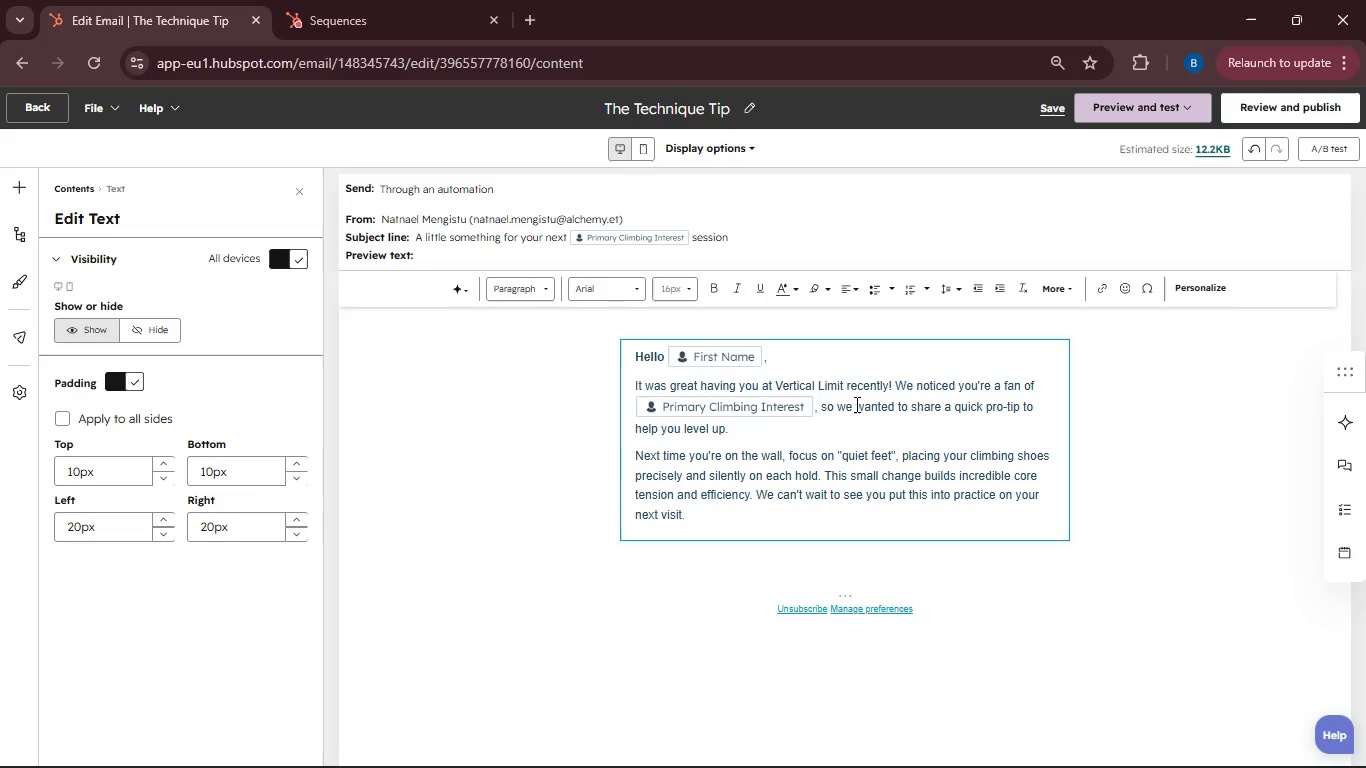 
key(Enter)
 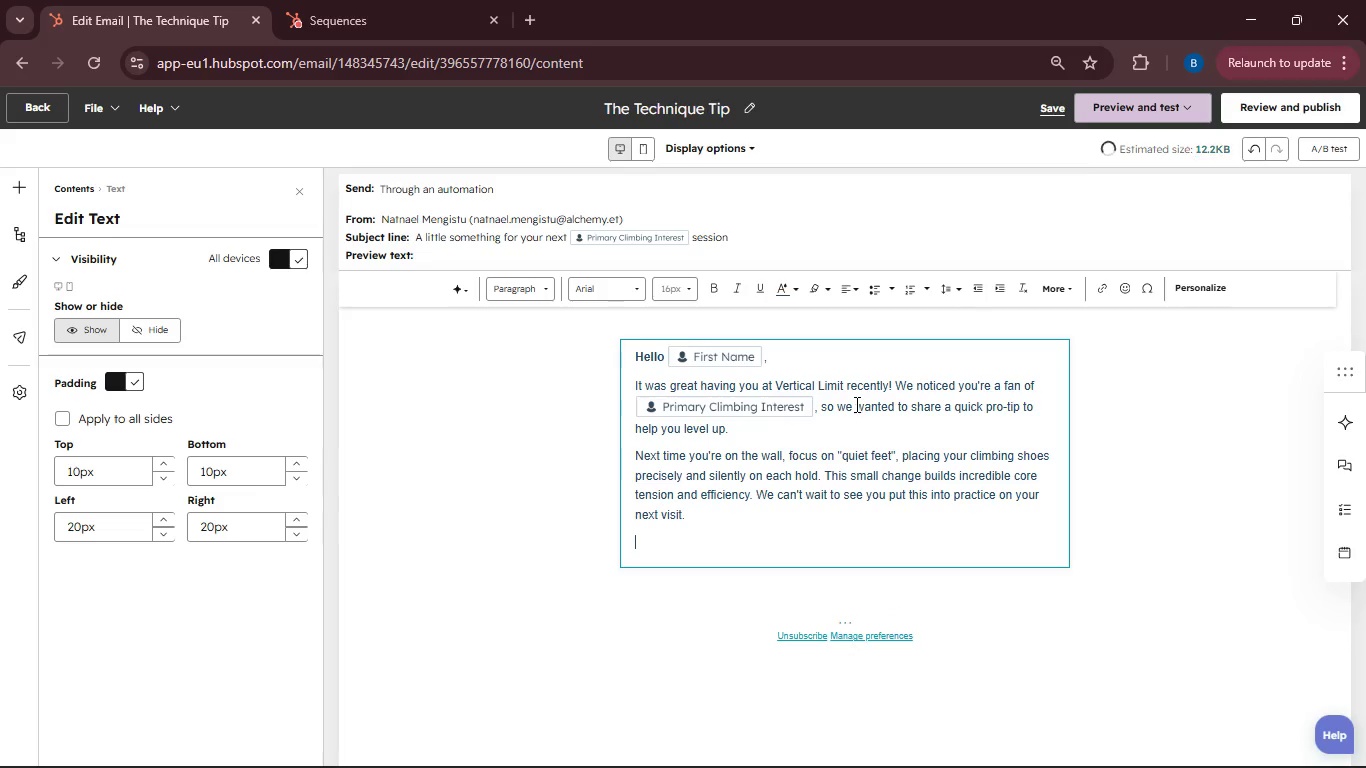 
type(We )
key(Backspace)
type('re constantly resetting routes in the )
 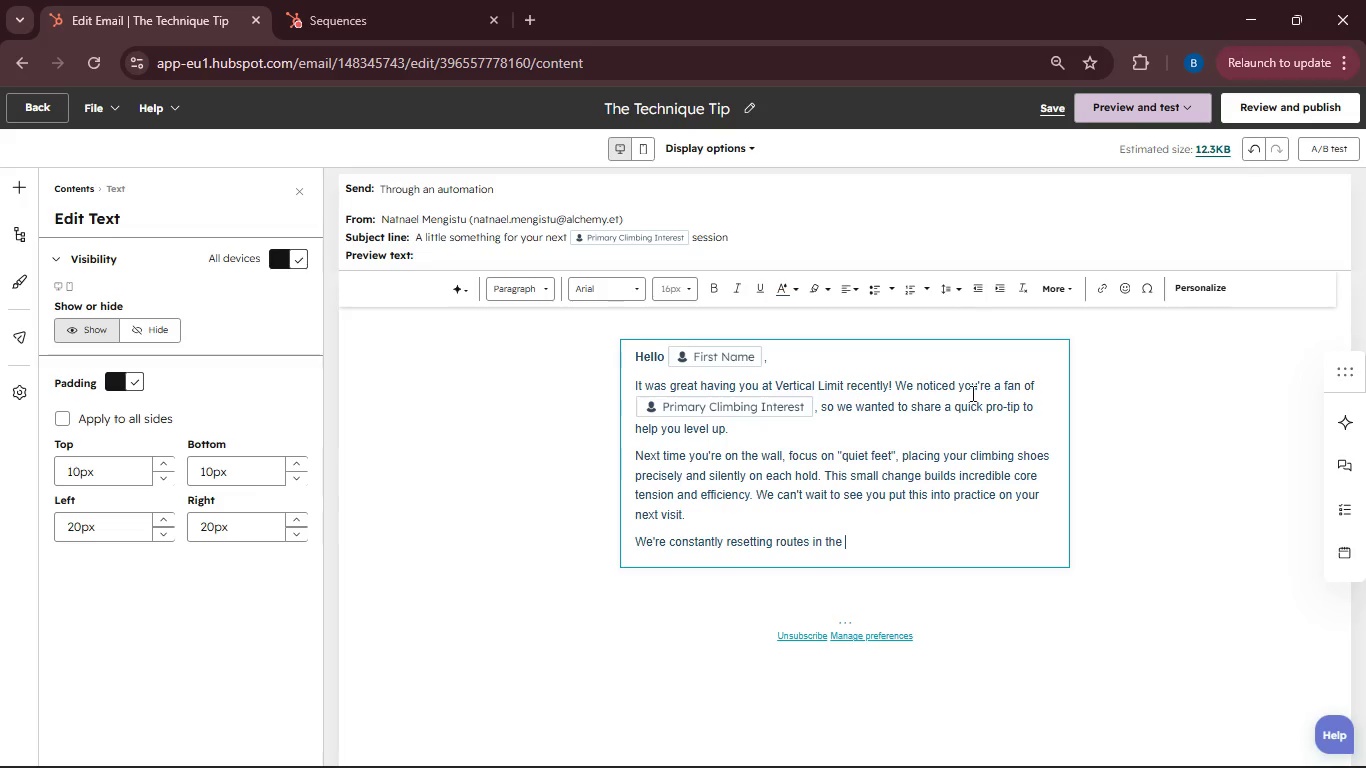 
left_click([1194, 284])
 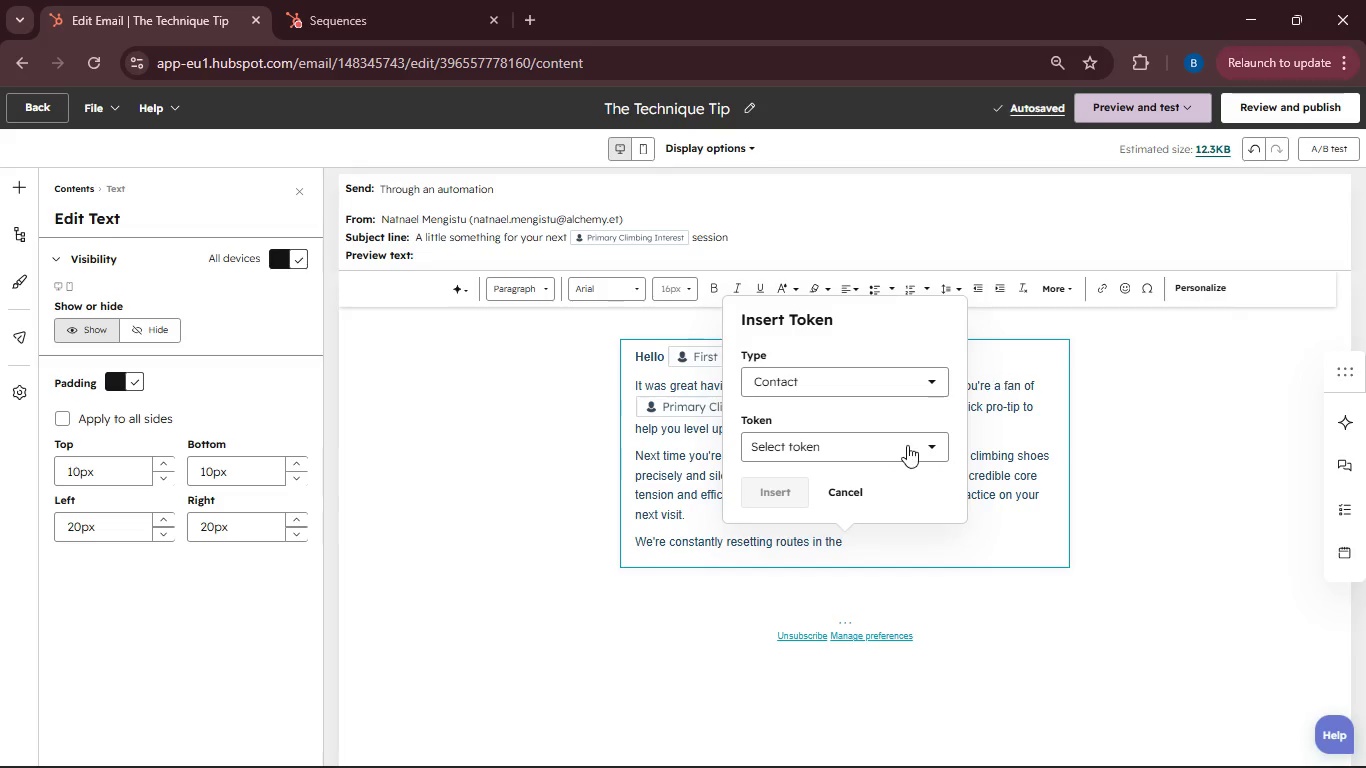 
left_click([907, 445])
 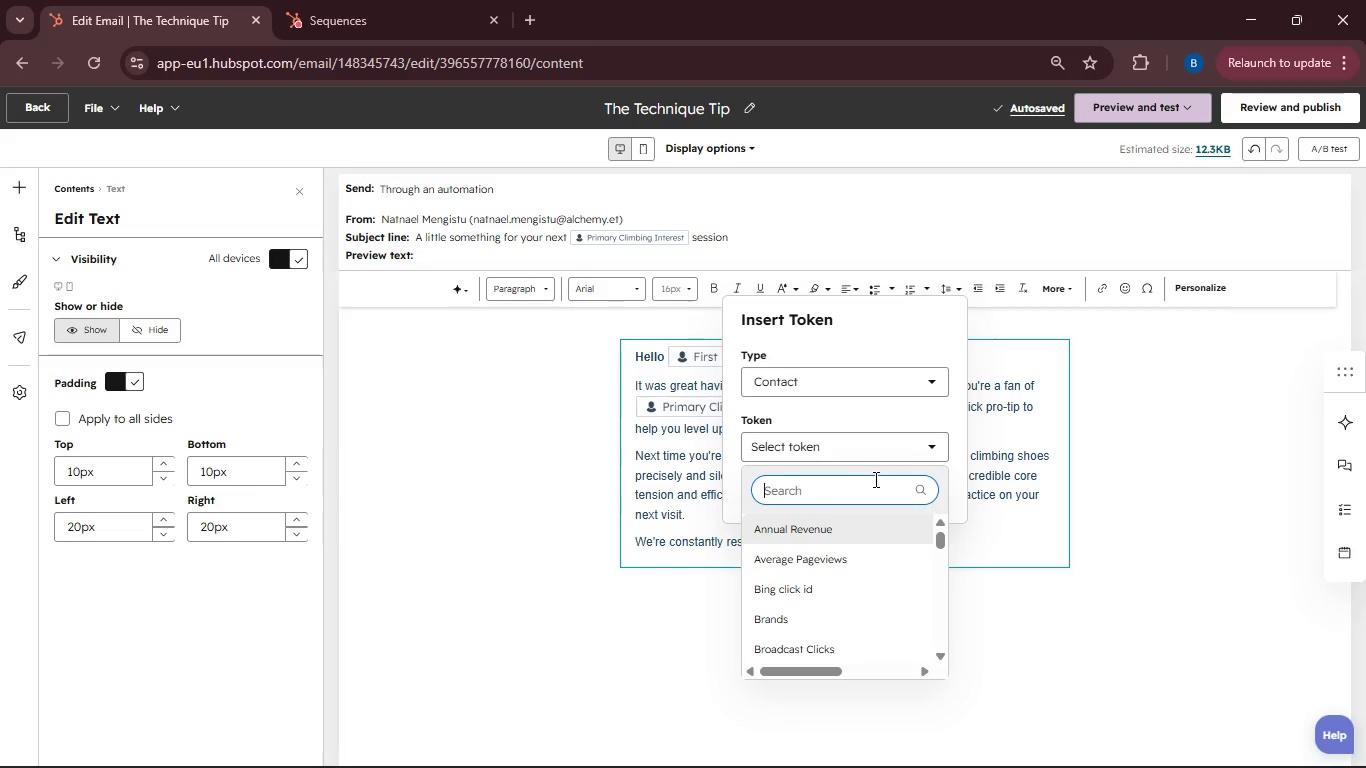 
type(Primary Climbing Interest)
 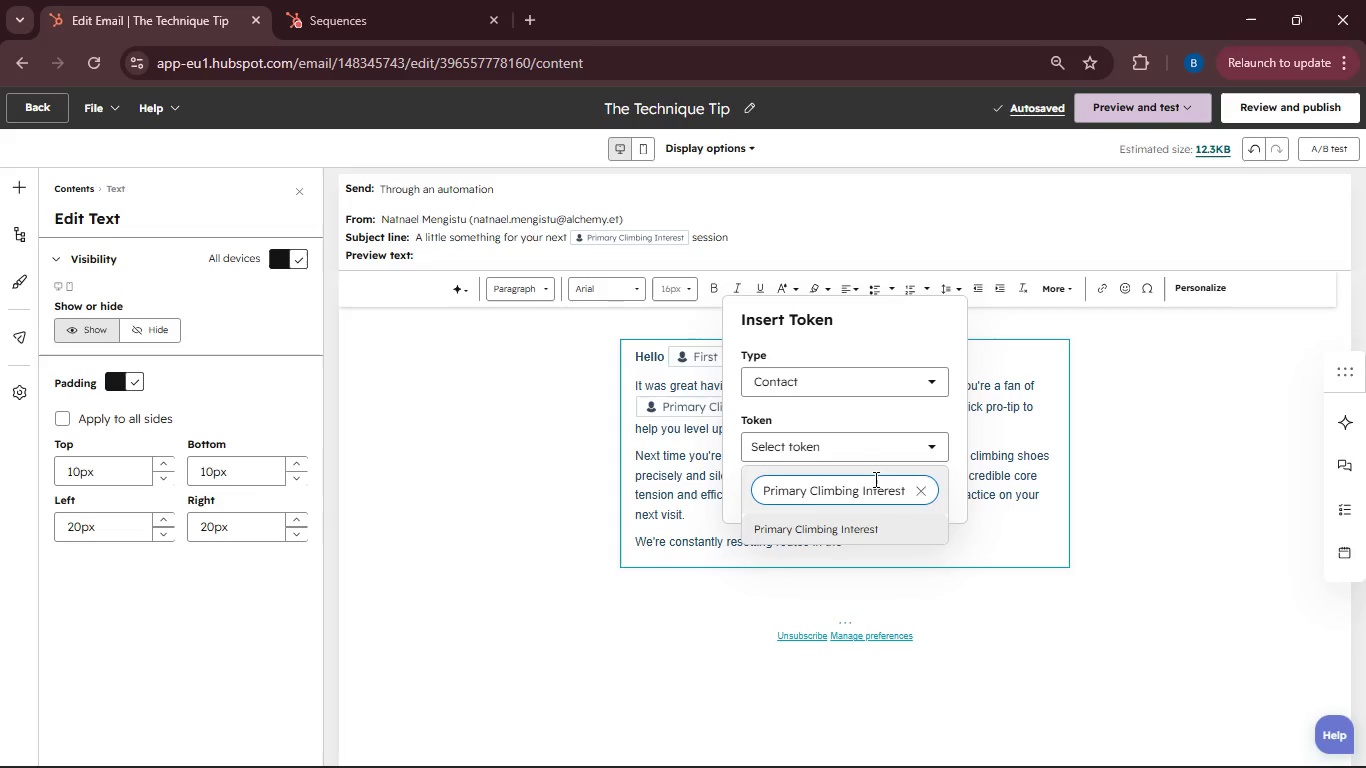 
left_click([857, 523])
 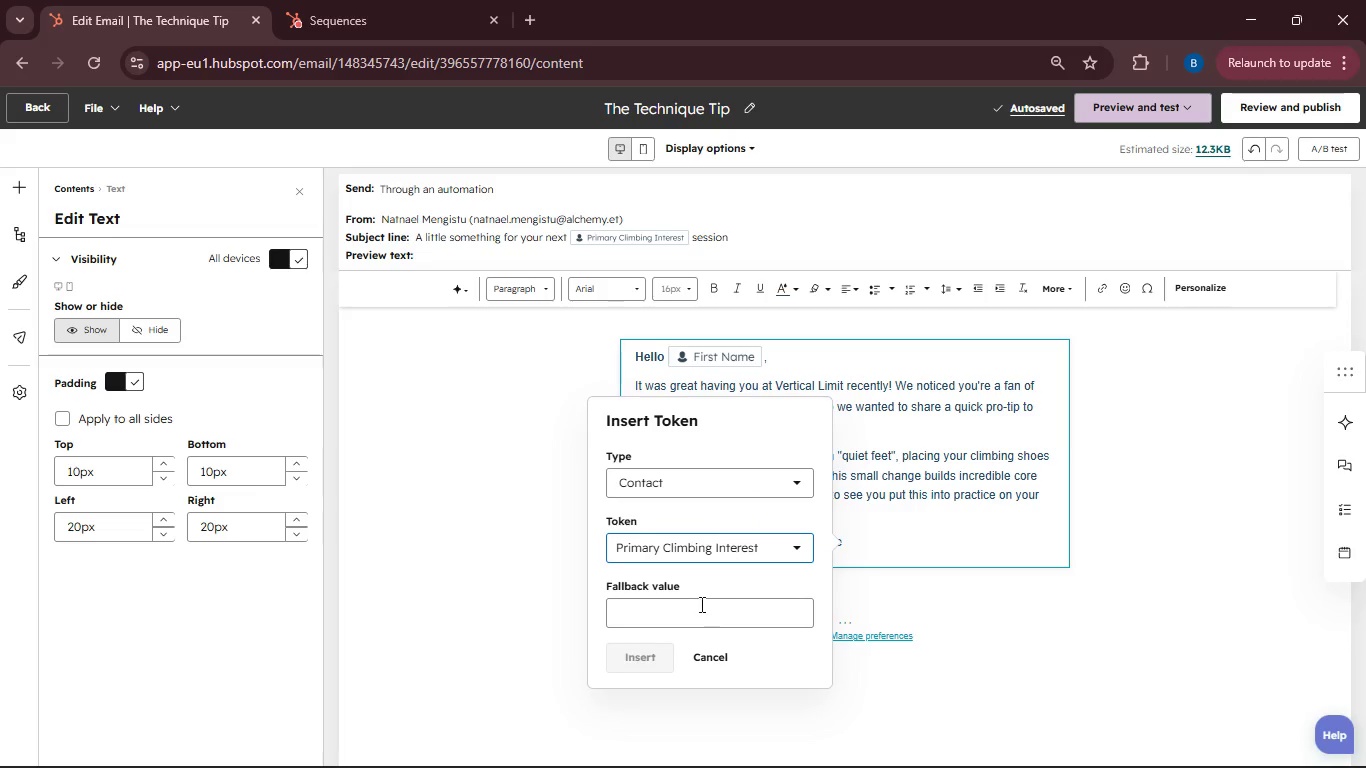 
left_click([697, 606])
 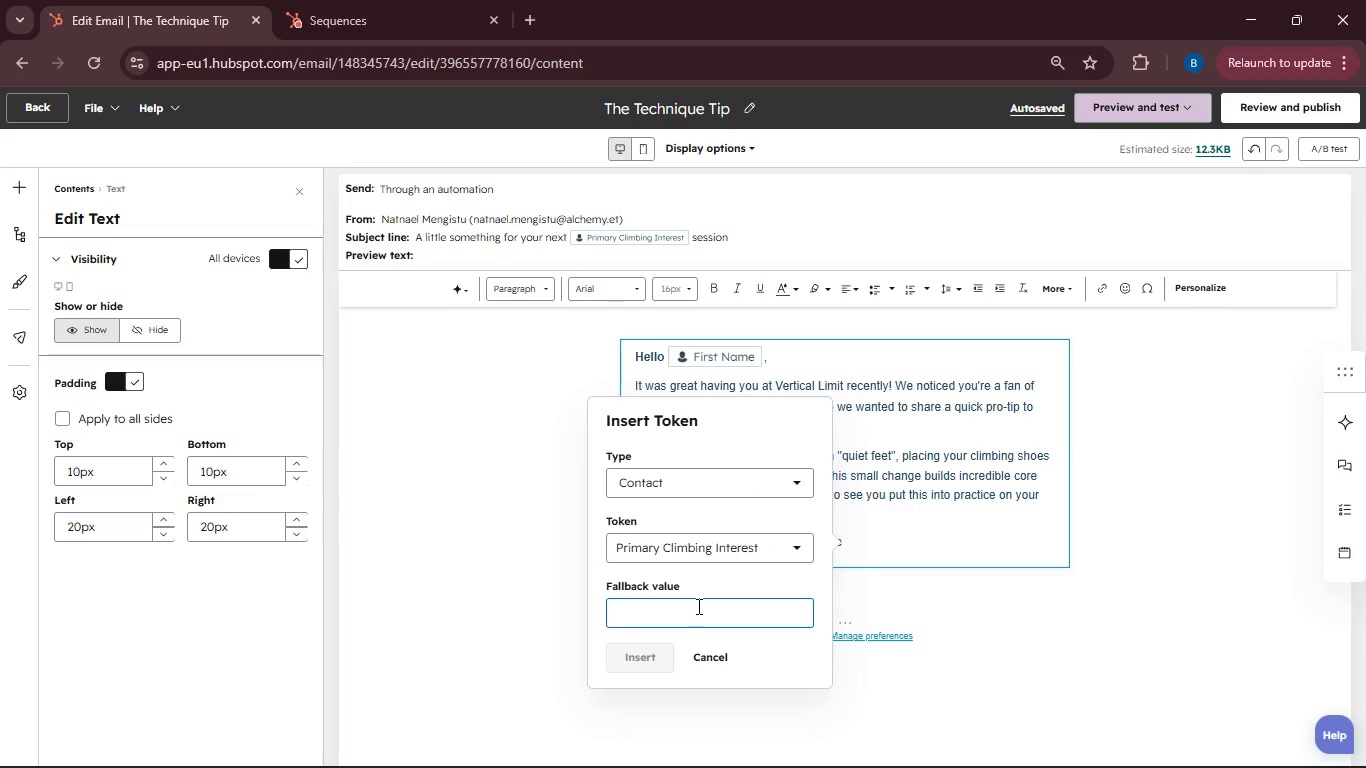 
type(climbing interest)
 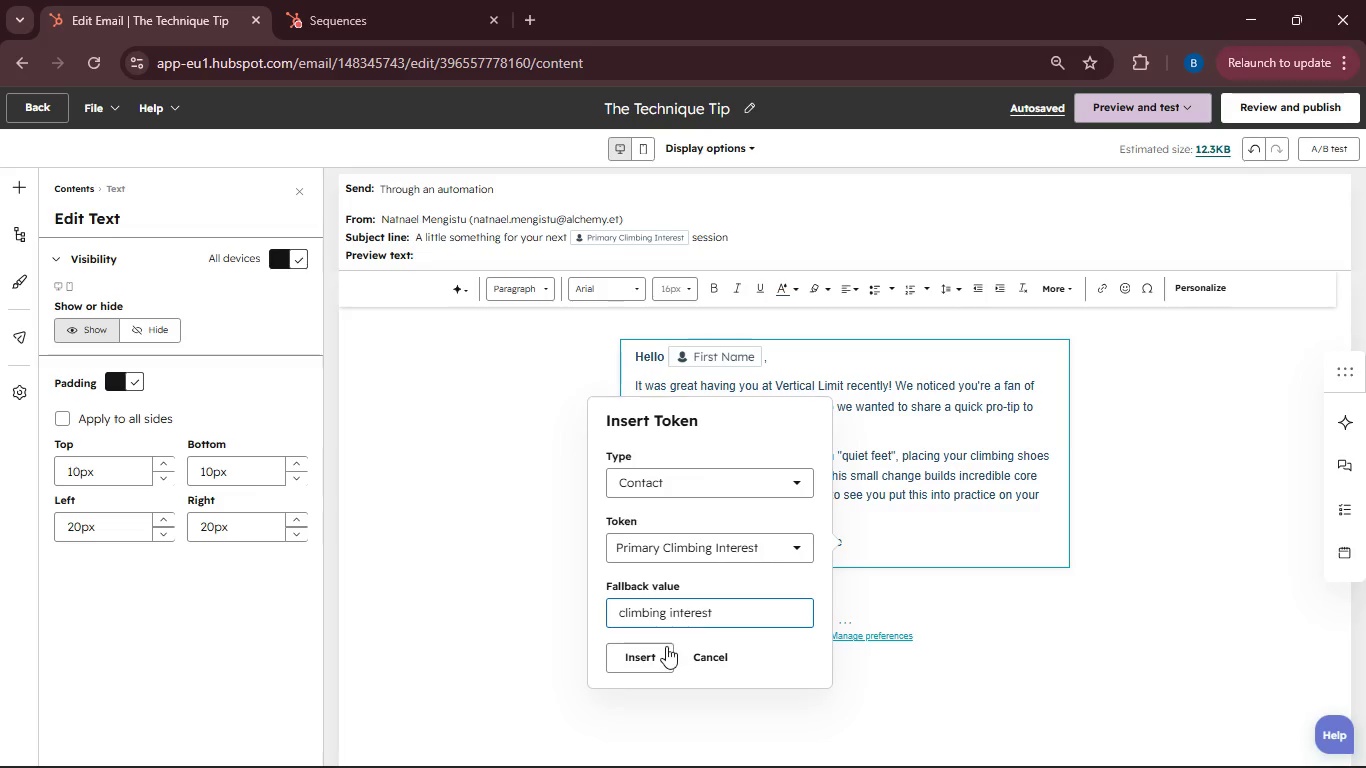 
left_click([658, 654])
 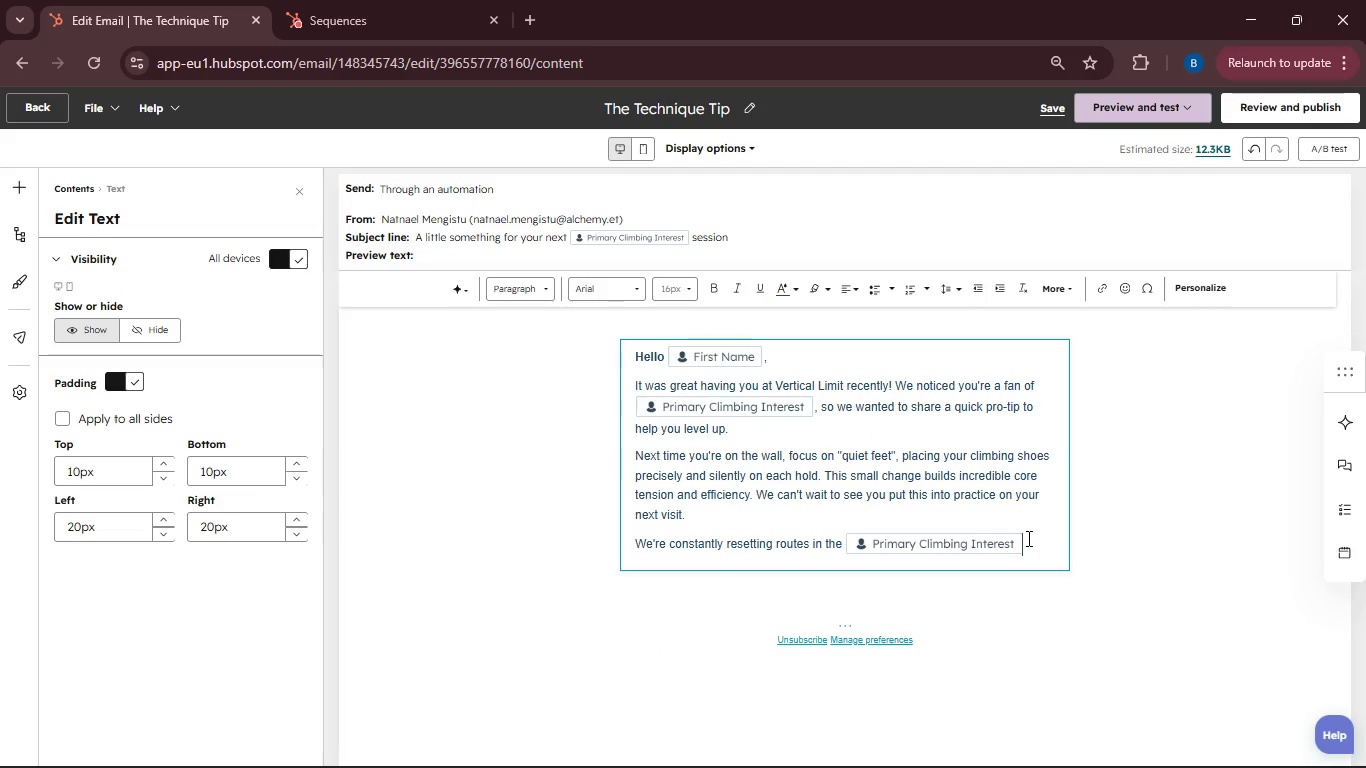 
type( section to keep things fresh. Why not come by this week and test out that new footwork technique?)
 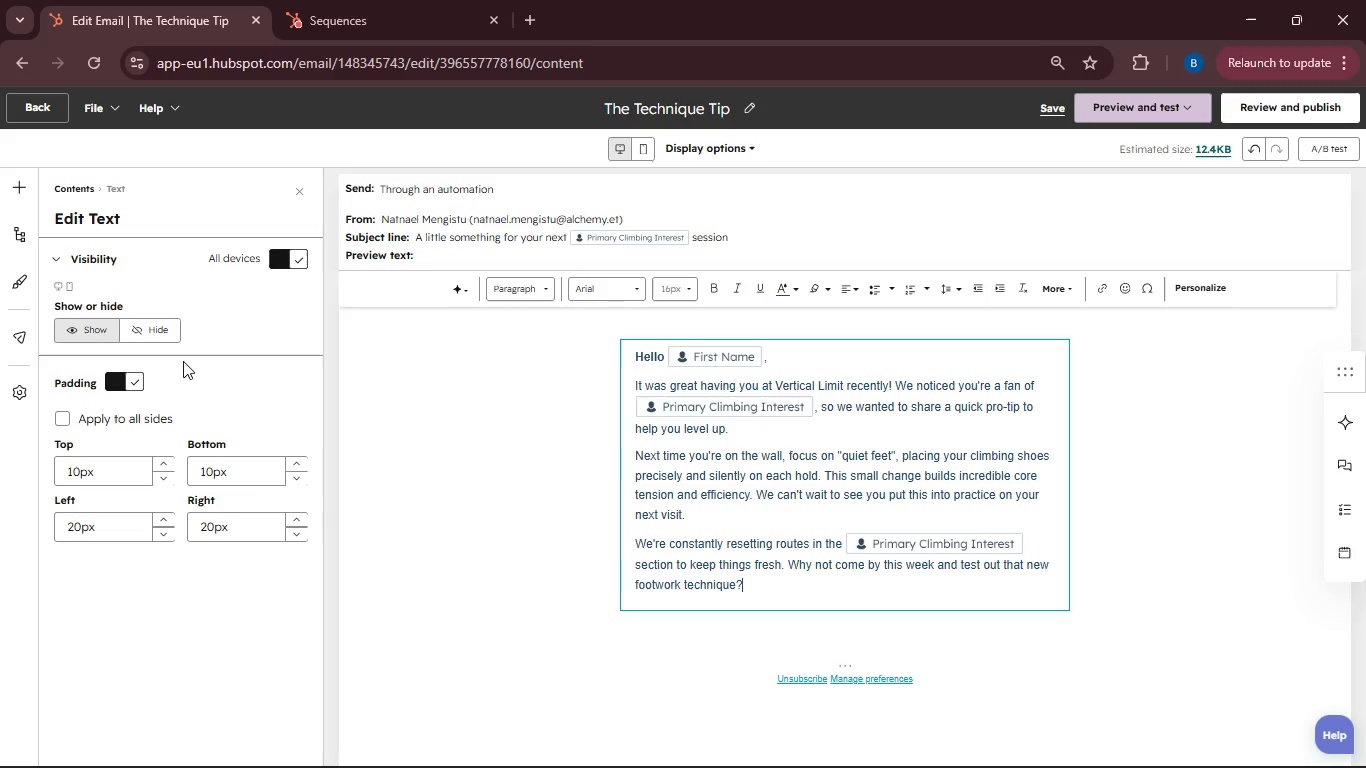 
left_click([17, 196])
 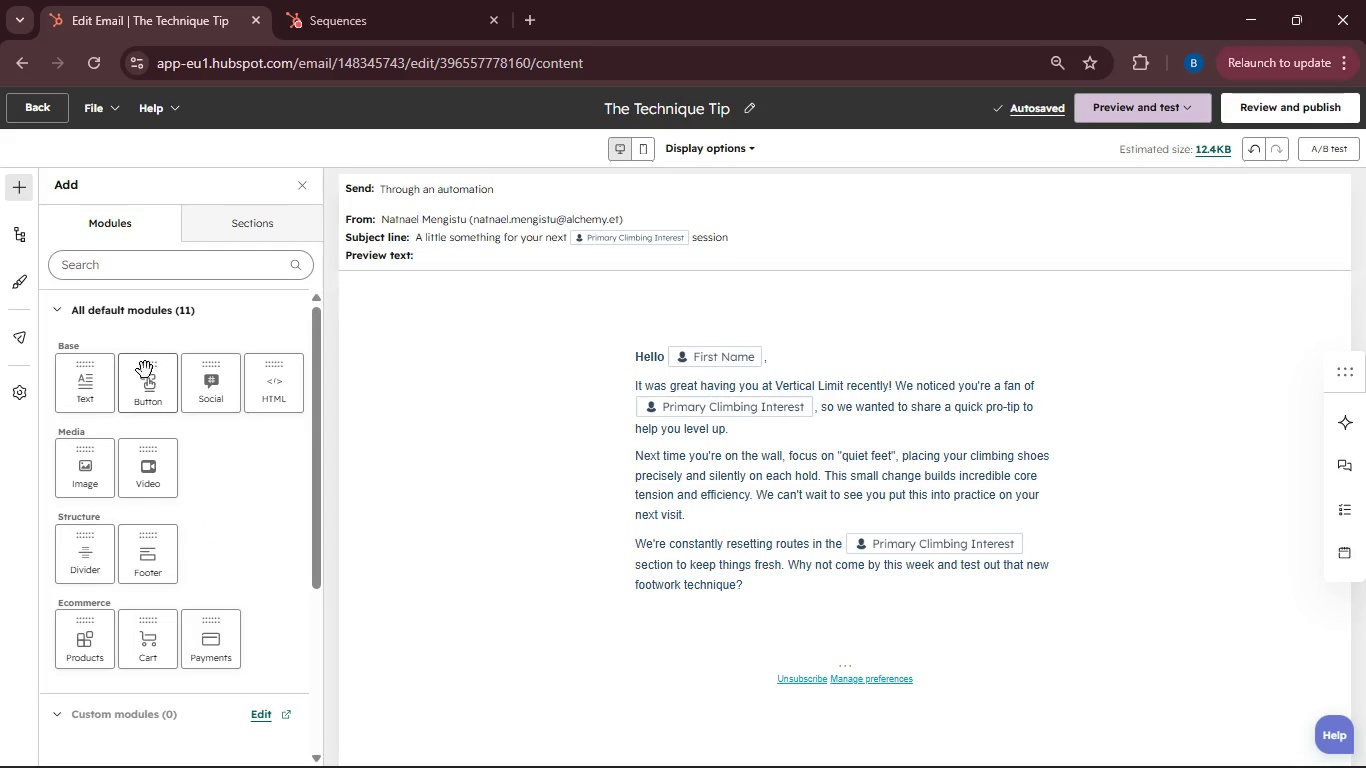 
left_click_drag(start_coordinate=[146, 369], to_coordinate=[813, 588])
 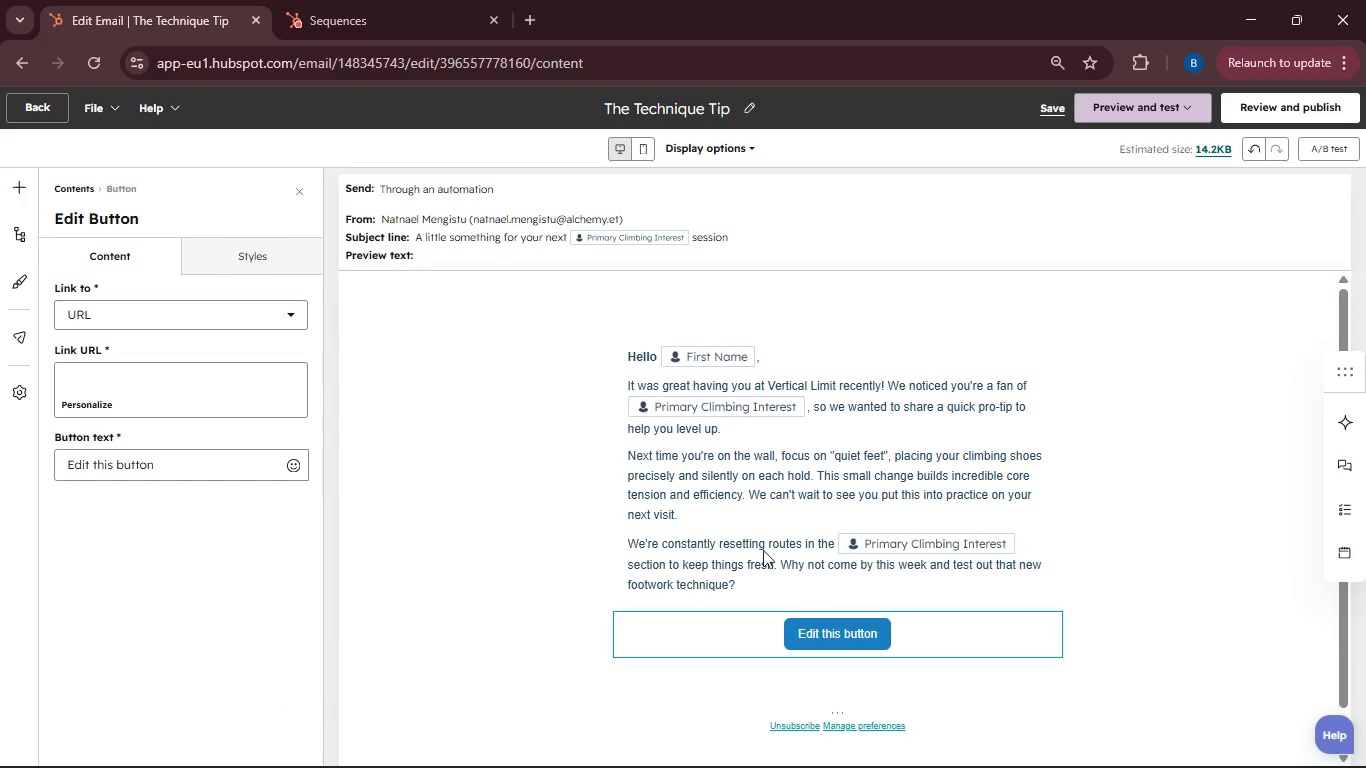 
left_click([202, 384])
 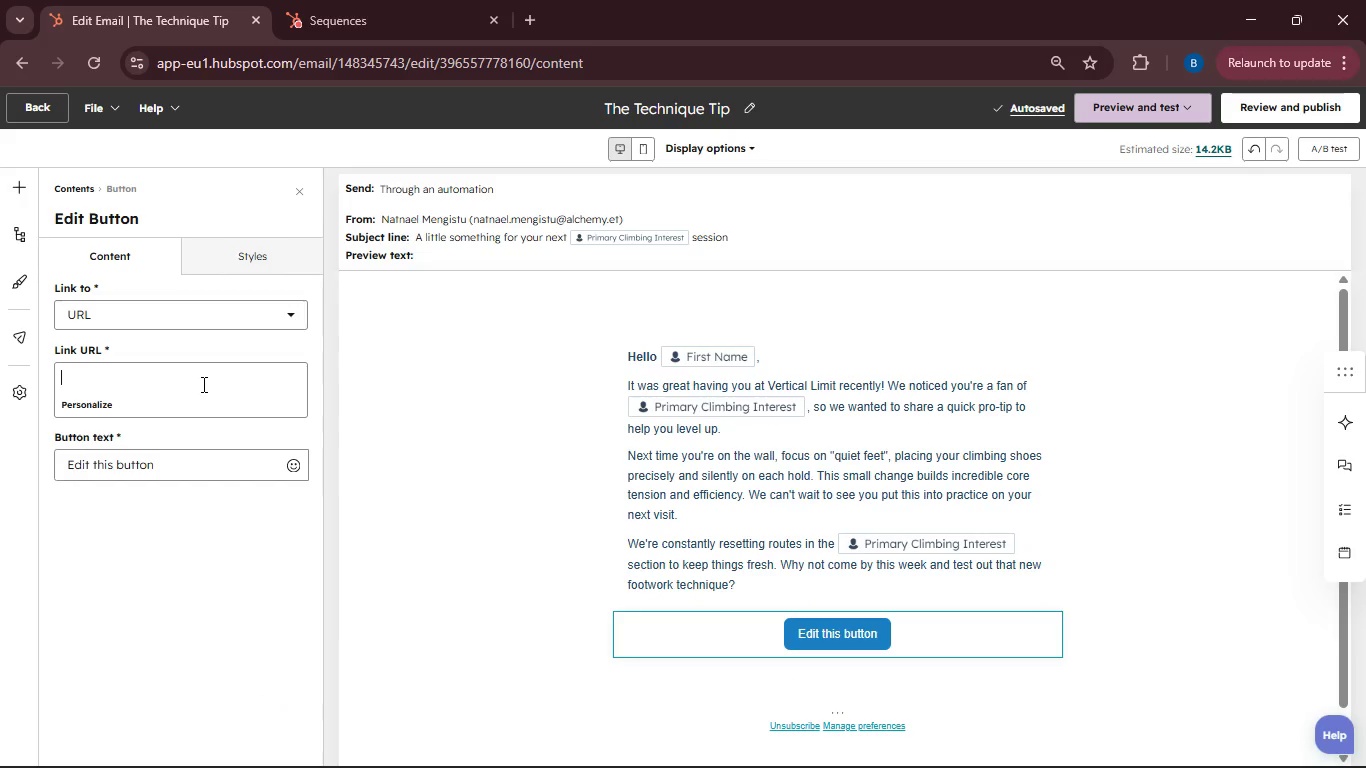 
type(booking.com)
 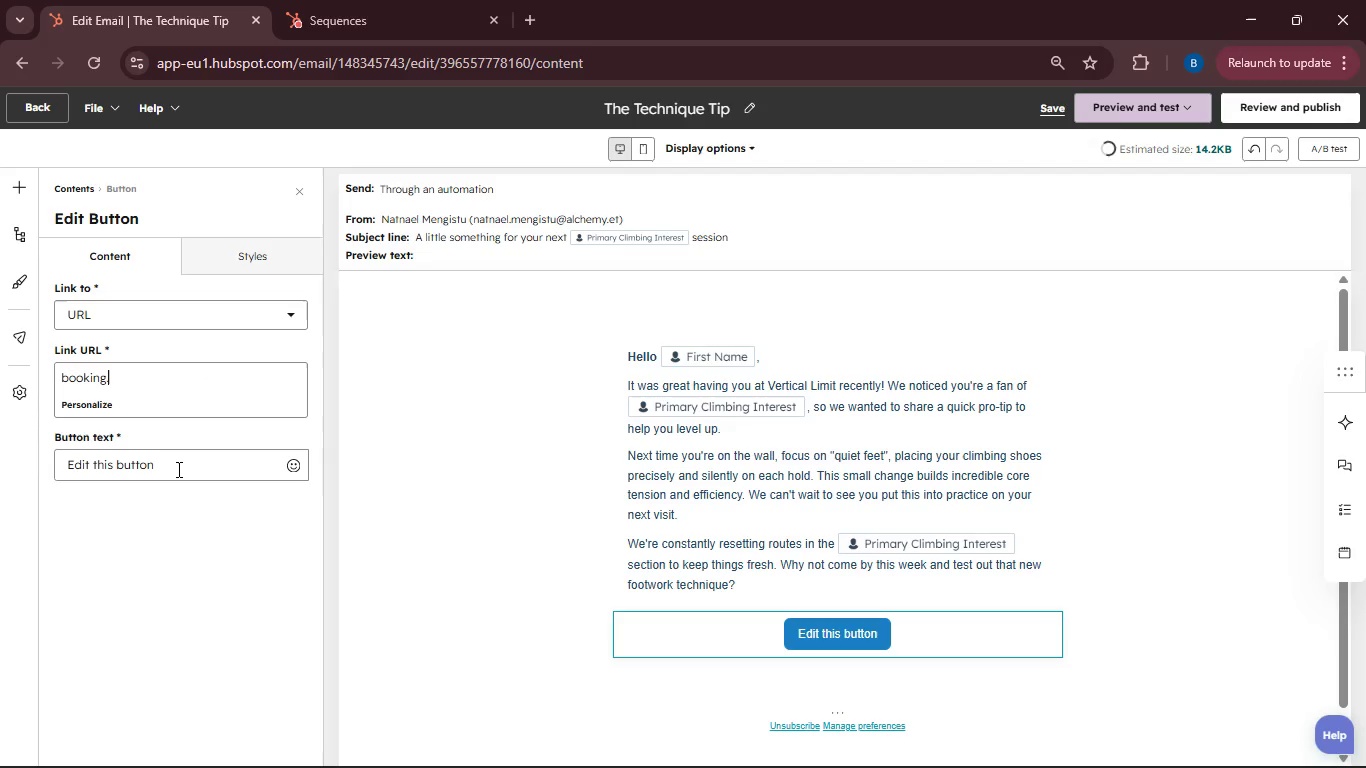 
left_click([177, 469])
 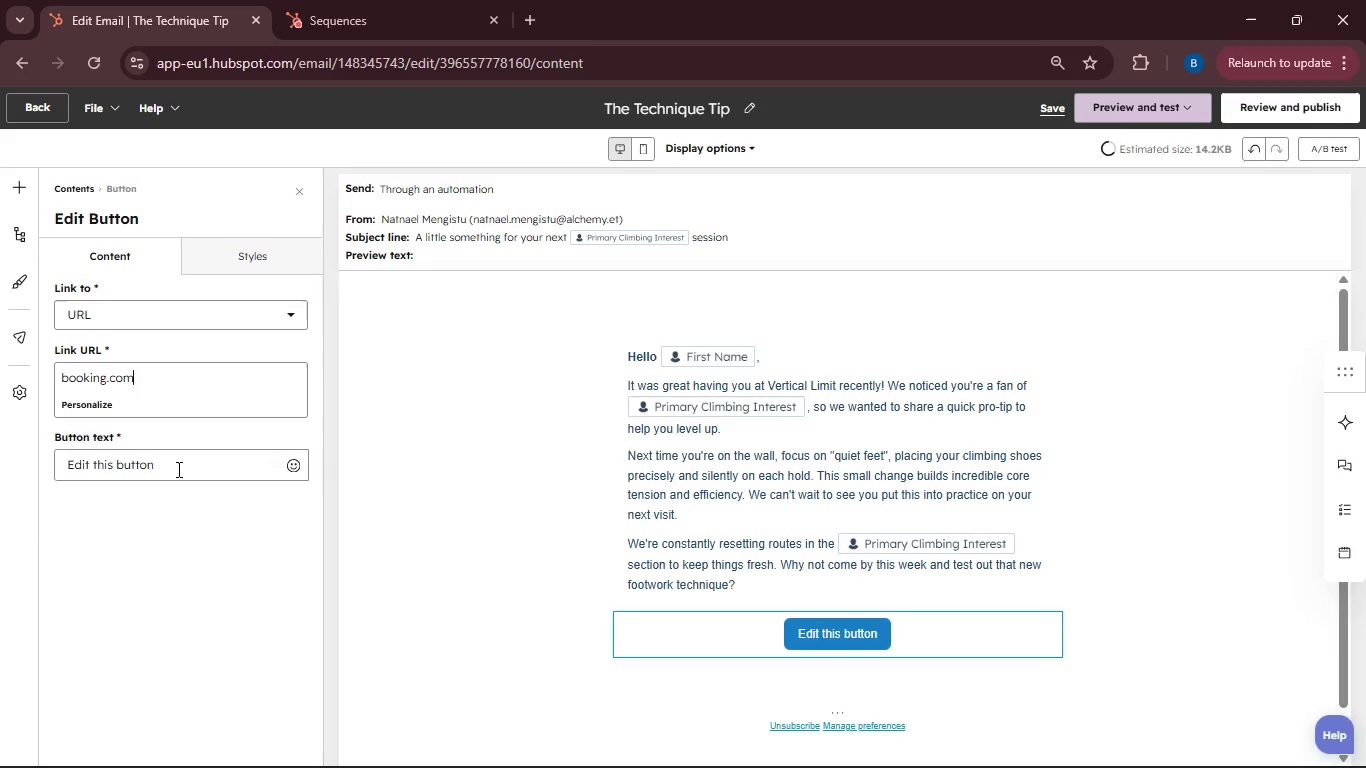 
left_click_drag(start_coordinate=[177, 469], to_coordinate=[46, 463])
 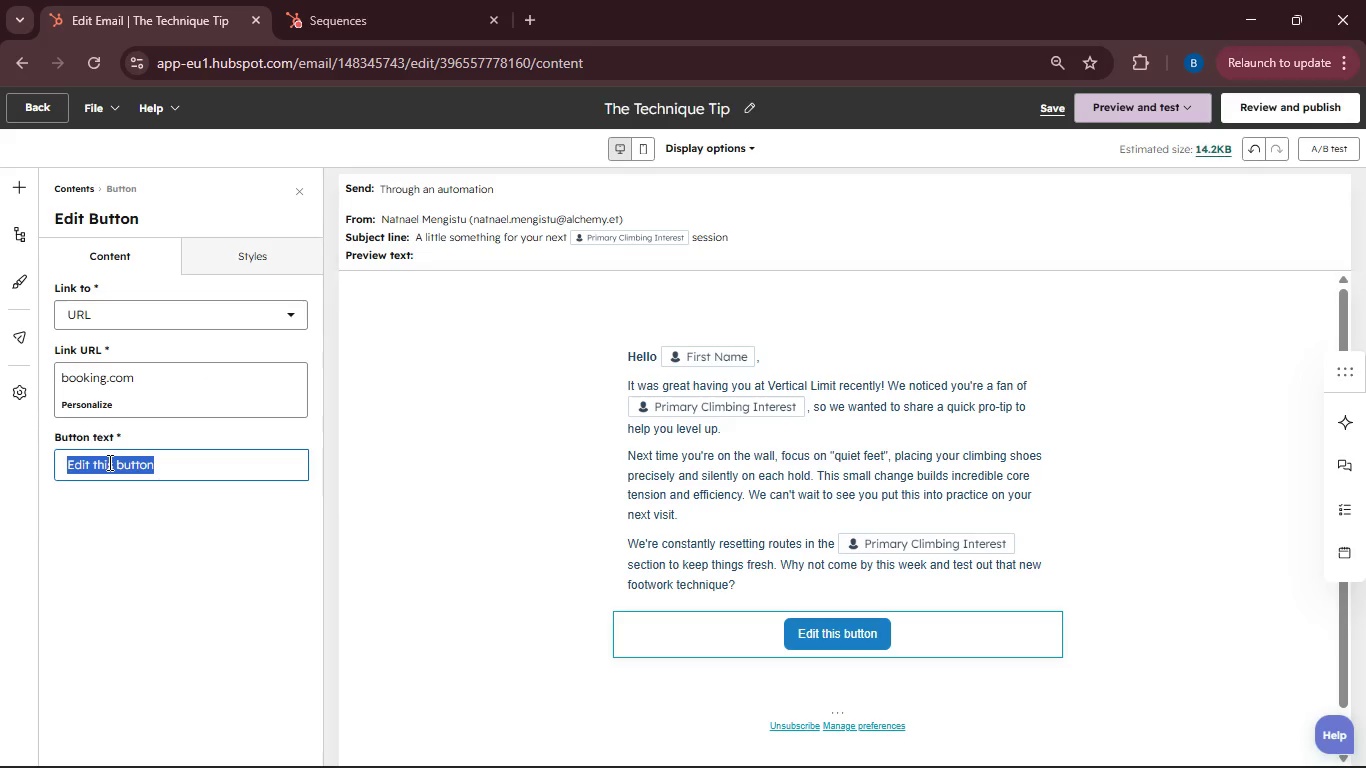 
key(Backspace)
type(Book Your xt Climb)
 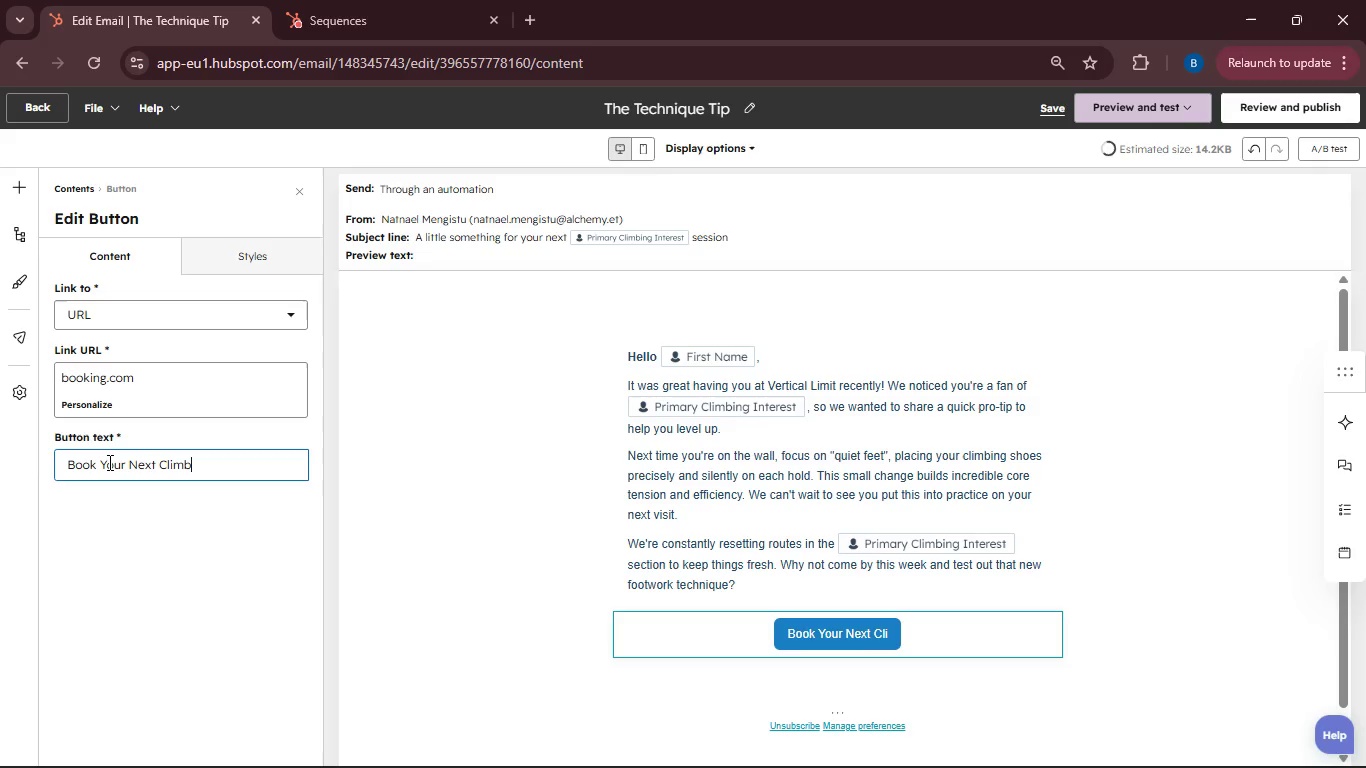 
hold_key(key=N, duration=0.33)
 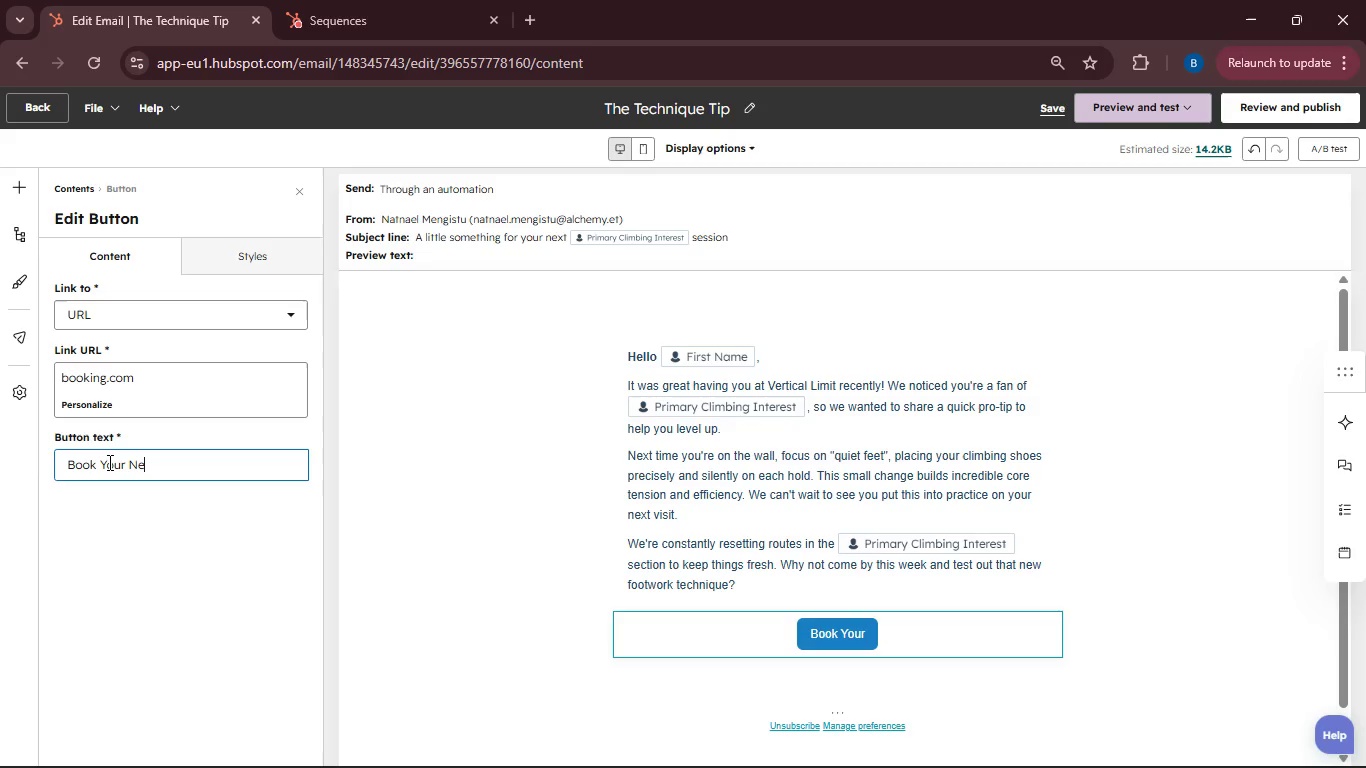 
hold_key(key=E, duration=27.89)
 